 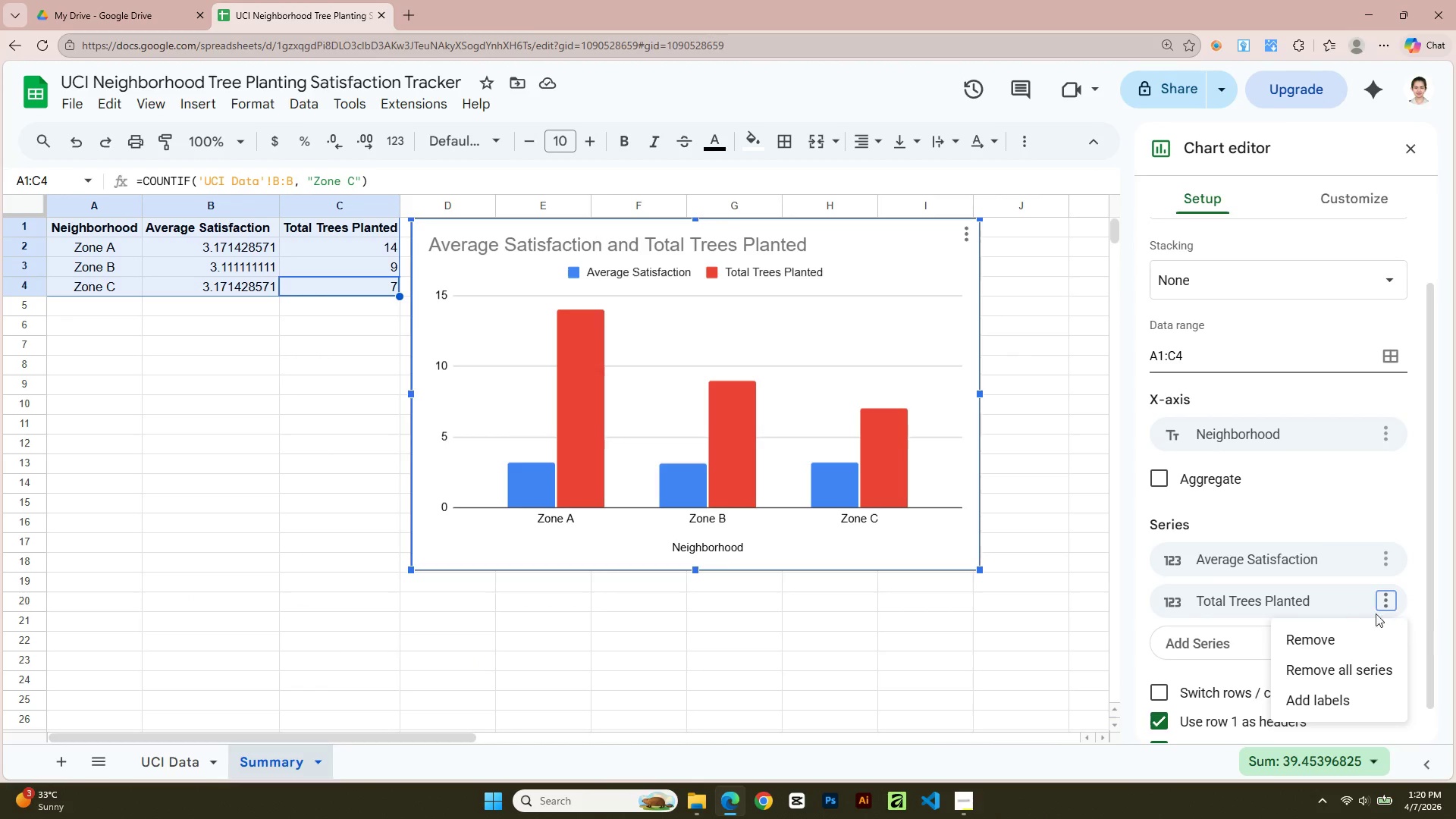 
left_click([1343, 639])
 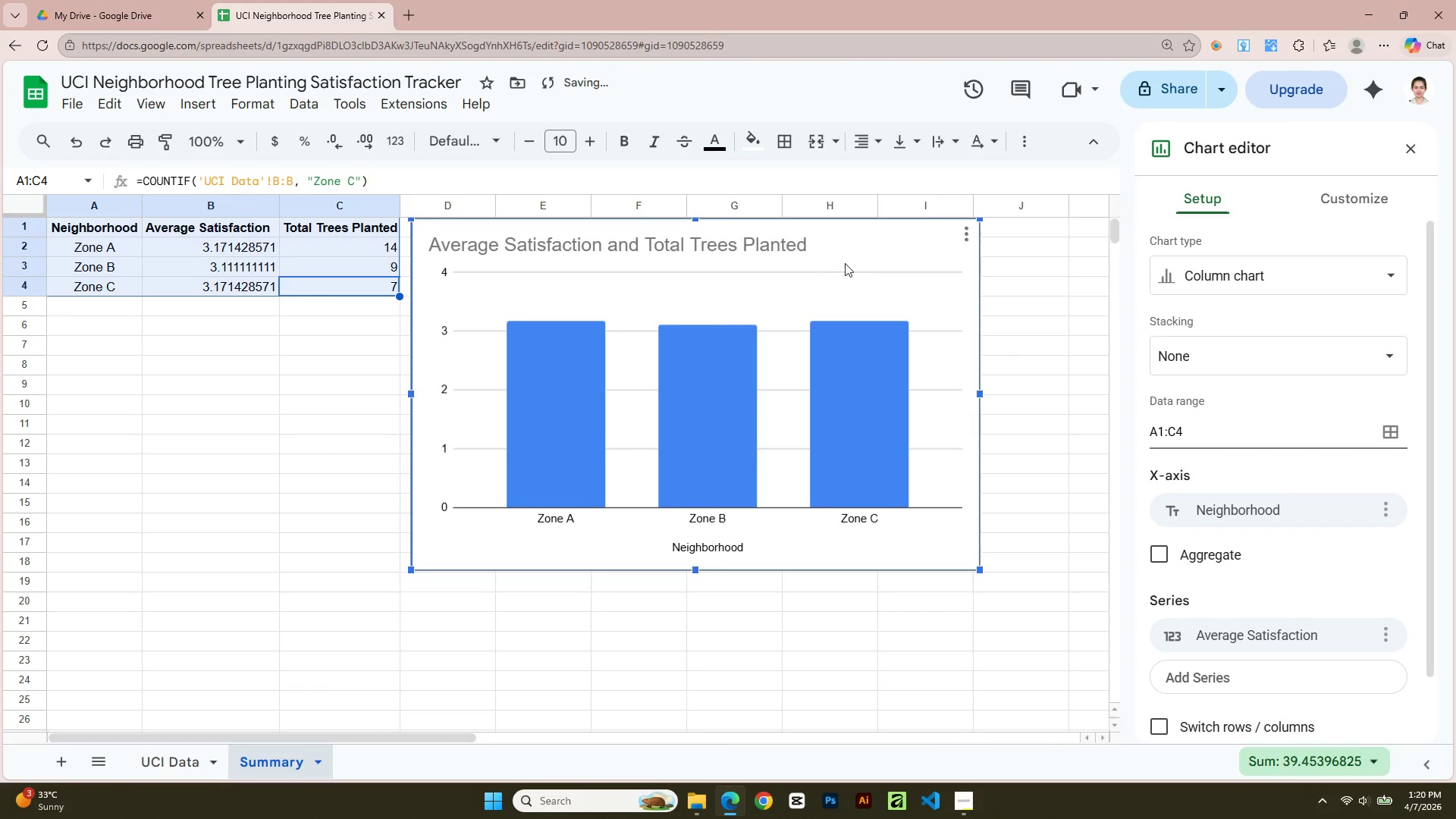 
double_click([804, 240])
 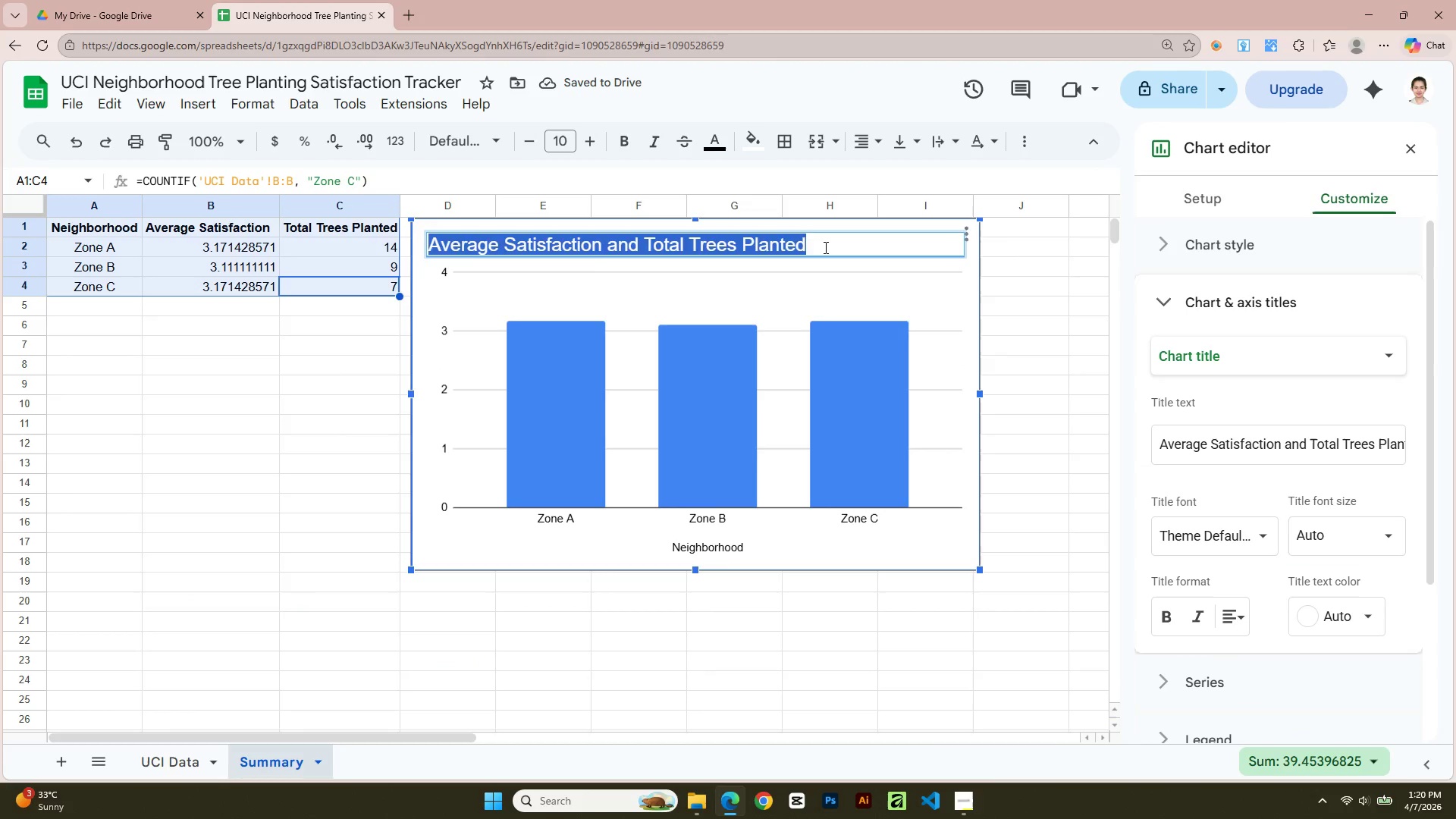 
left_click([824, 247])
 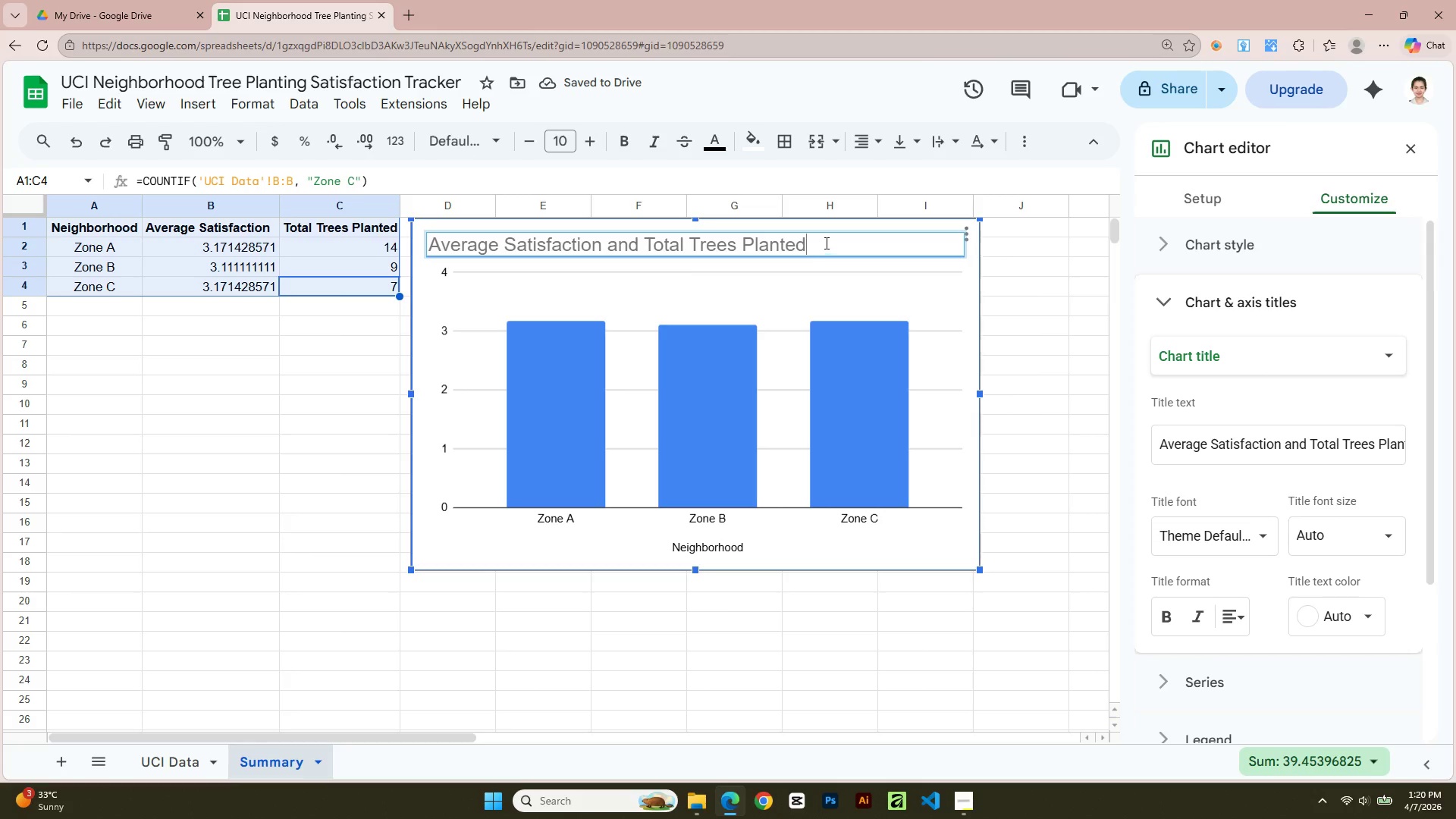 
left_click_drag(start_coordinate=[825, 243], to_coordinate=[602, 240])
 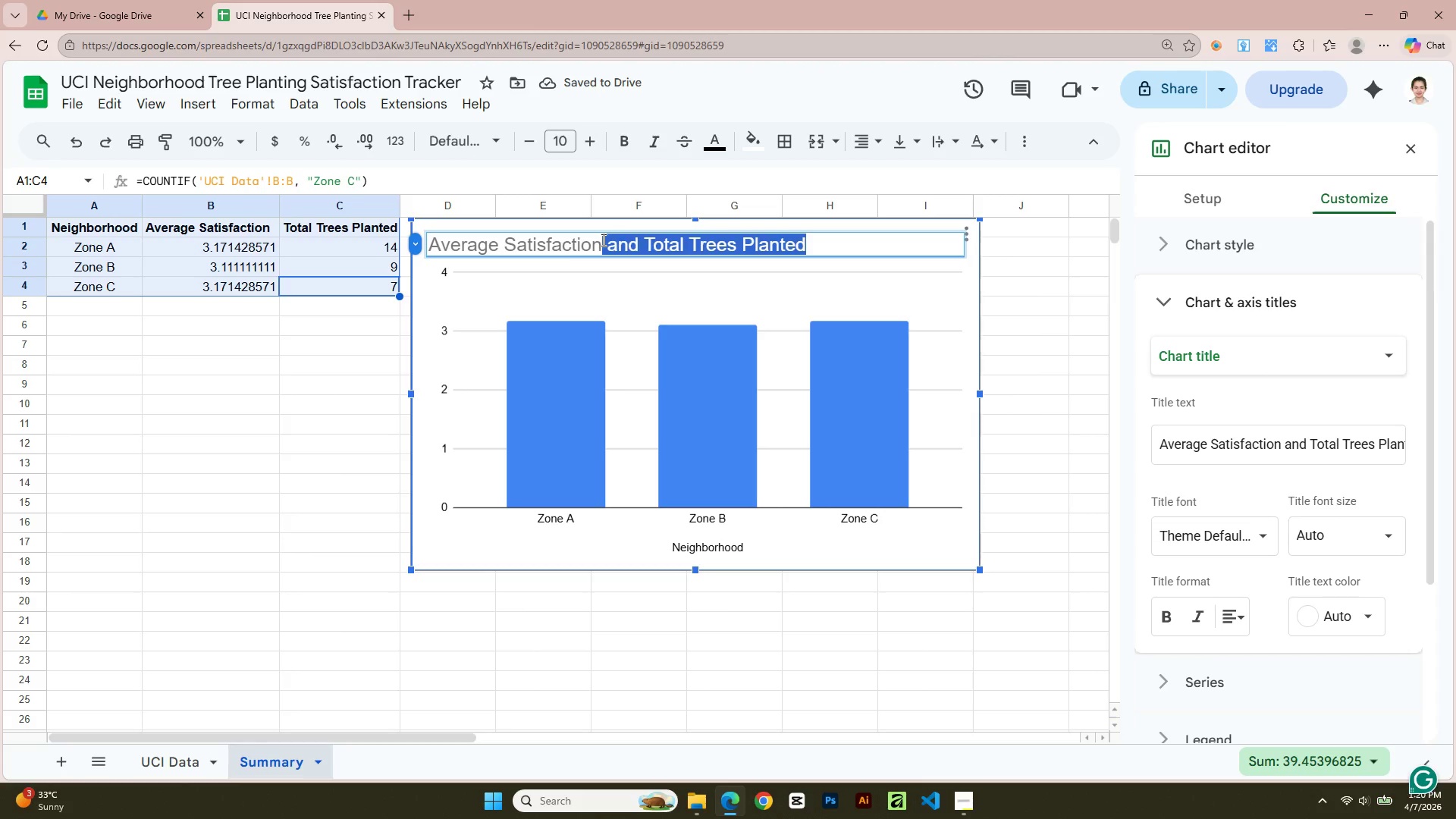 
key(Backspace)
 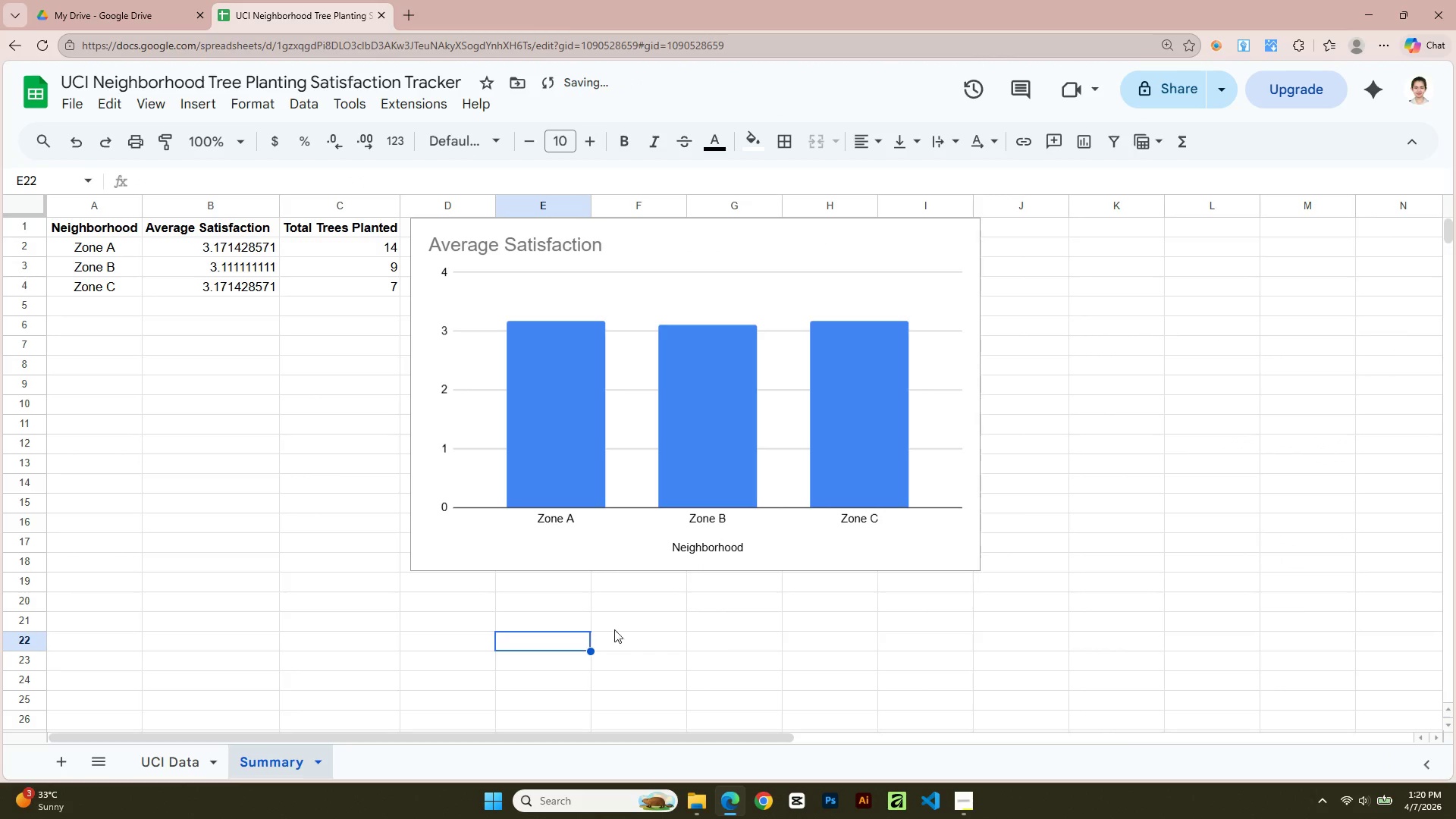 
left_click([1106, 607])
 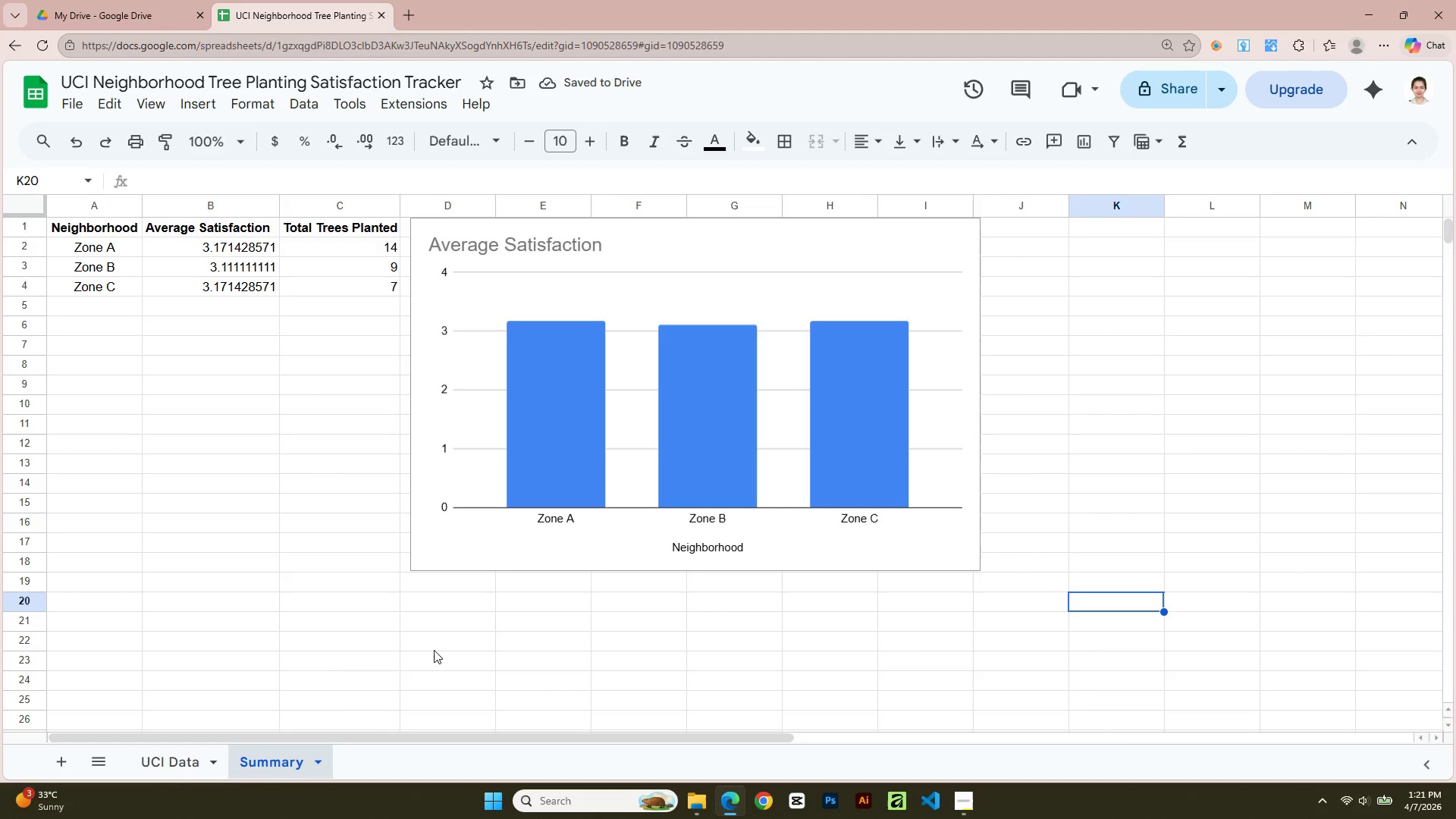 
left_click([231, 606])
 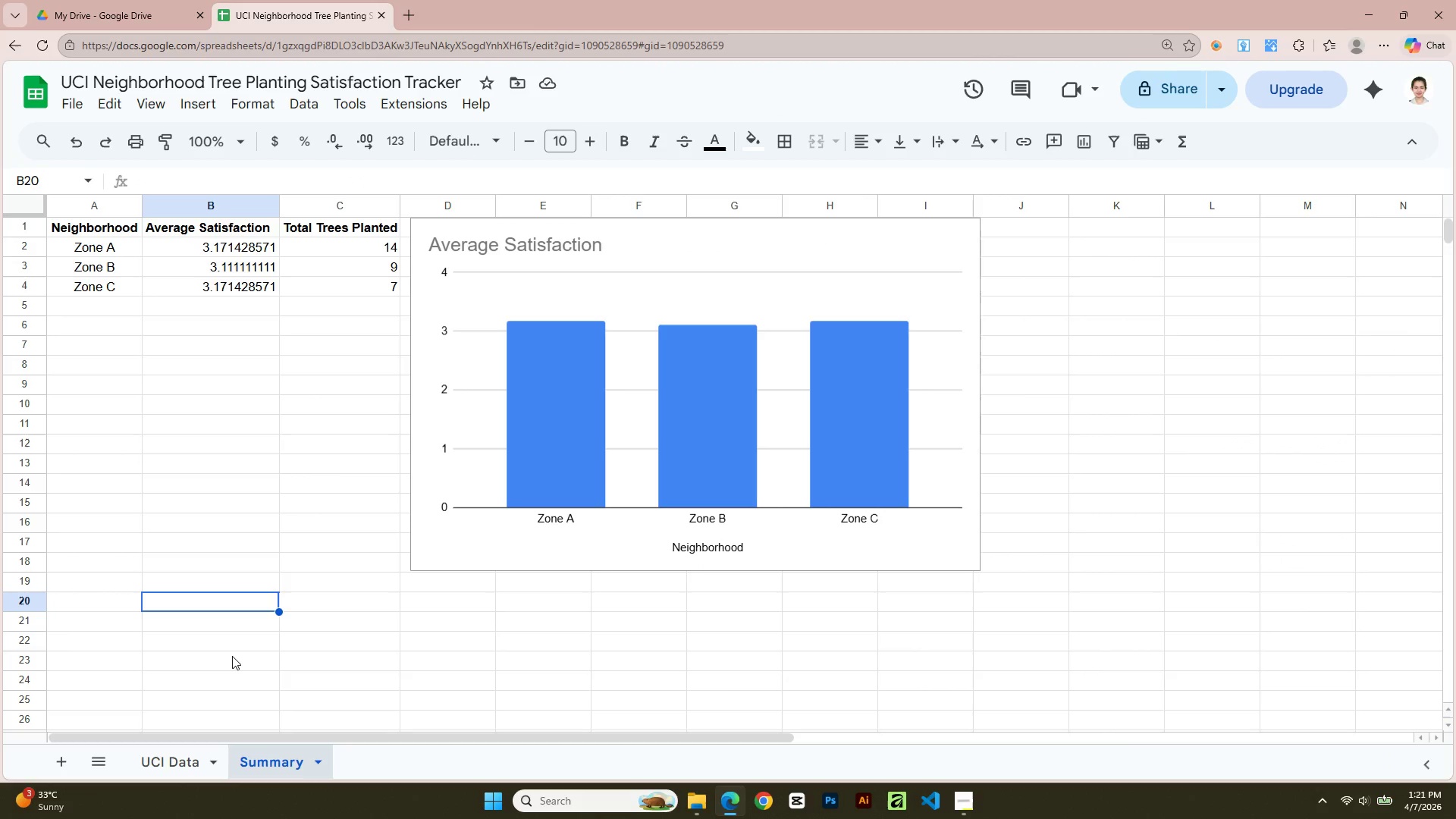 
mouse_move([200, 756])
 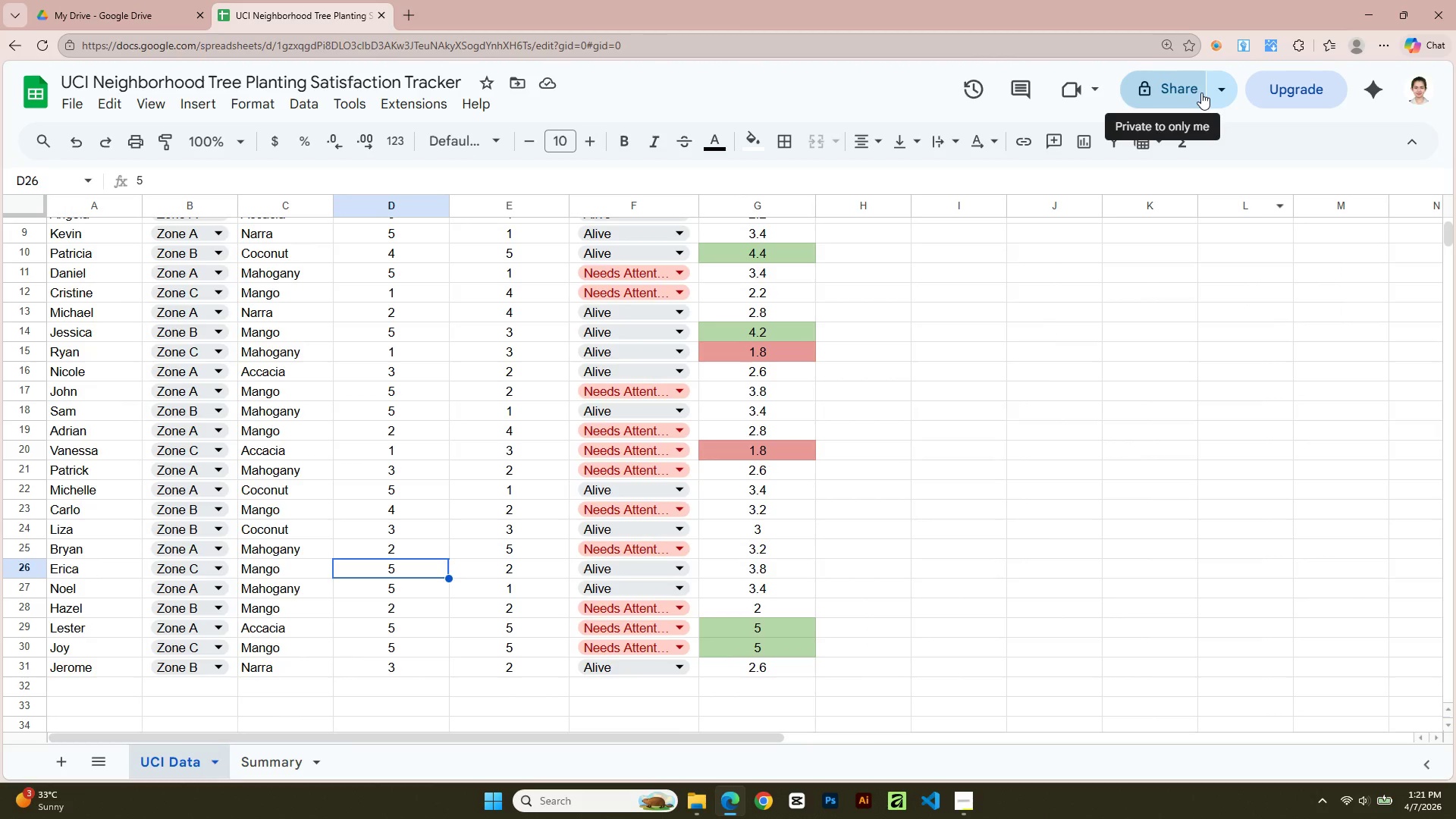 
left_click([1213, 88])
 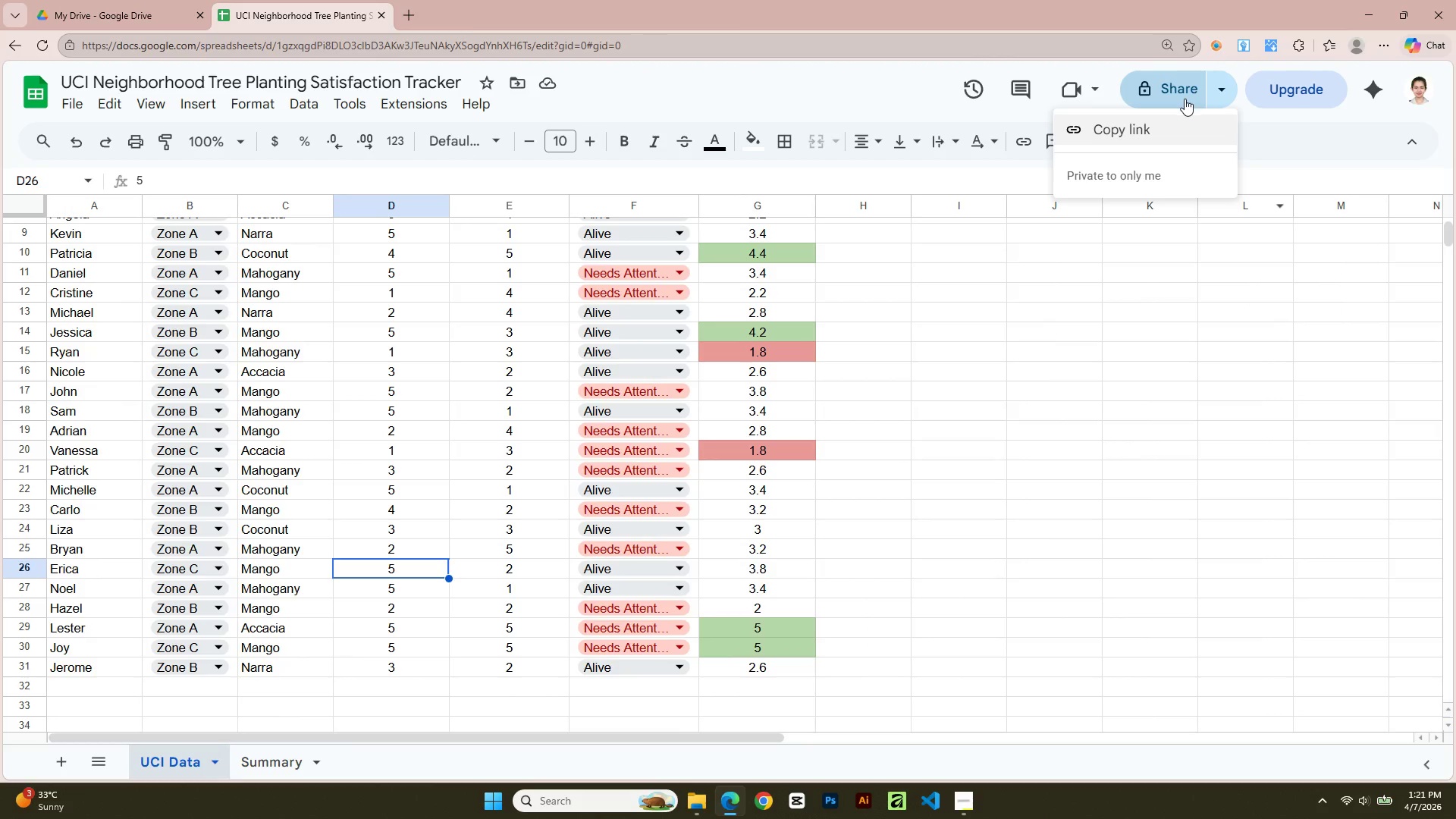 
left_click([1184, 90])
 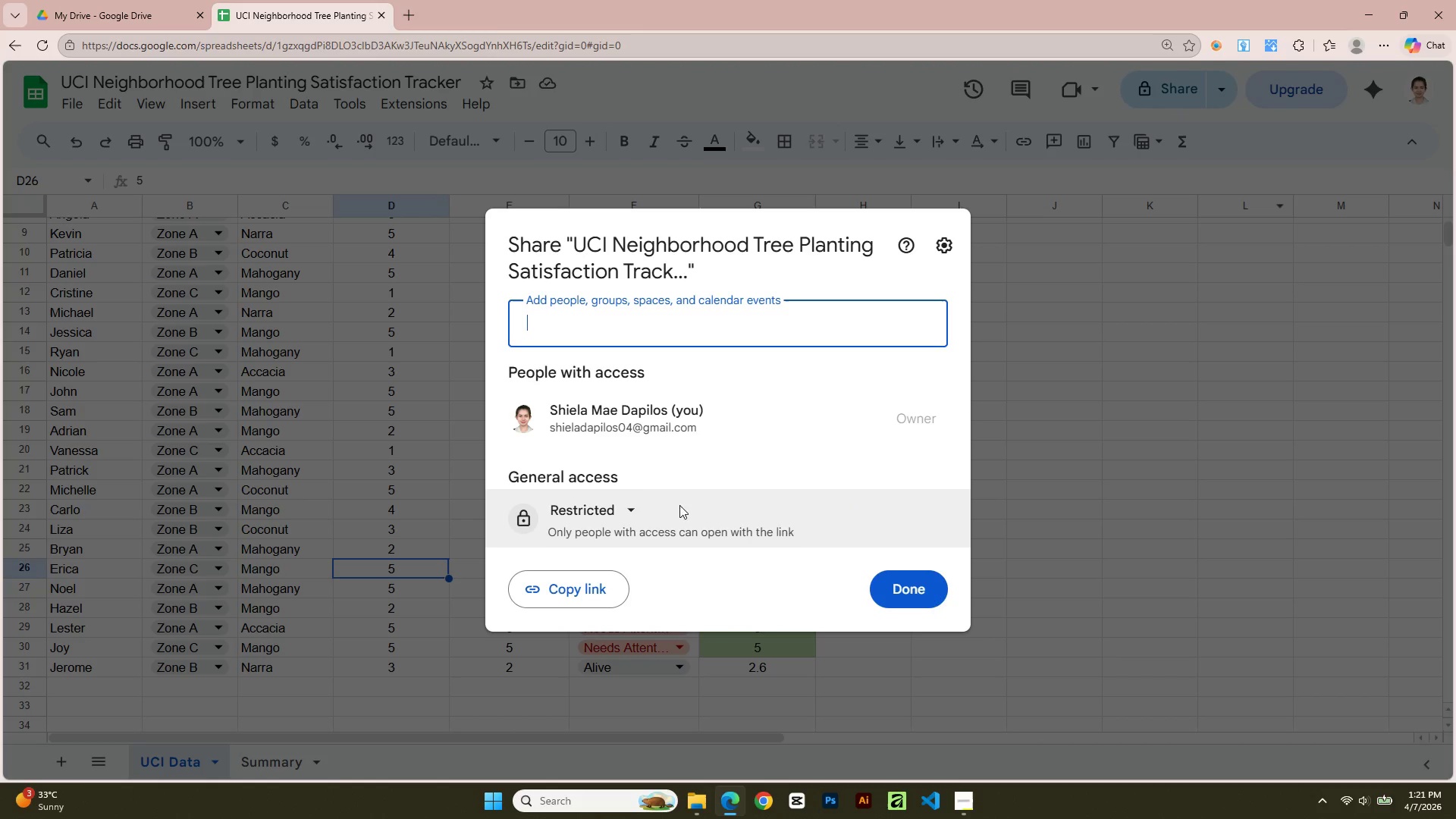 
left_click([626, 515])
 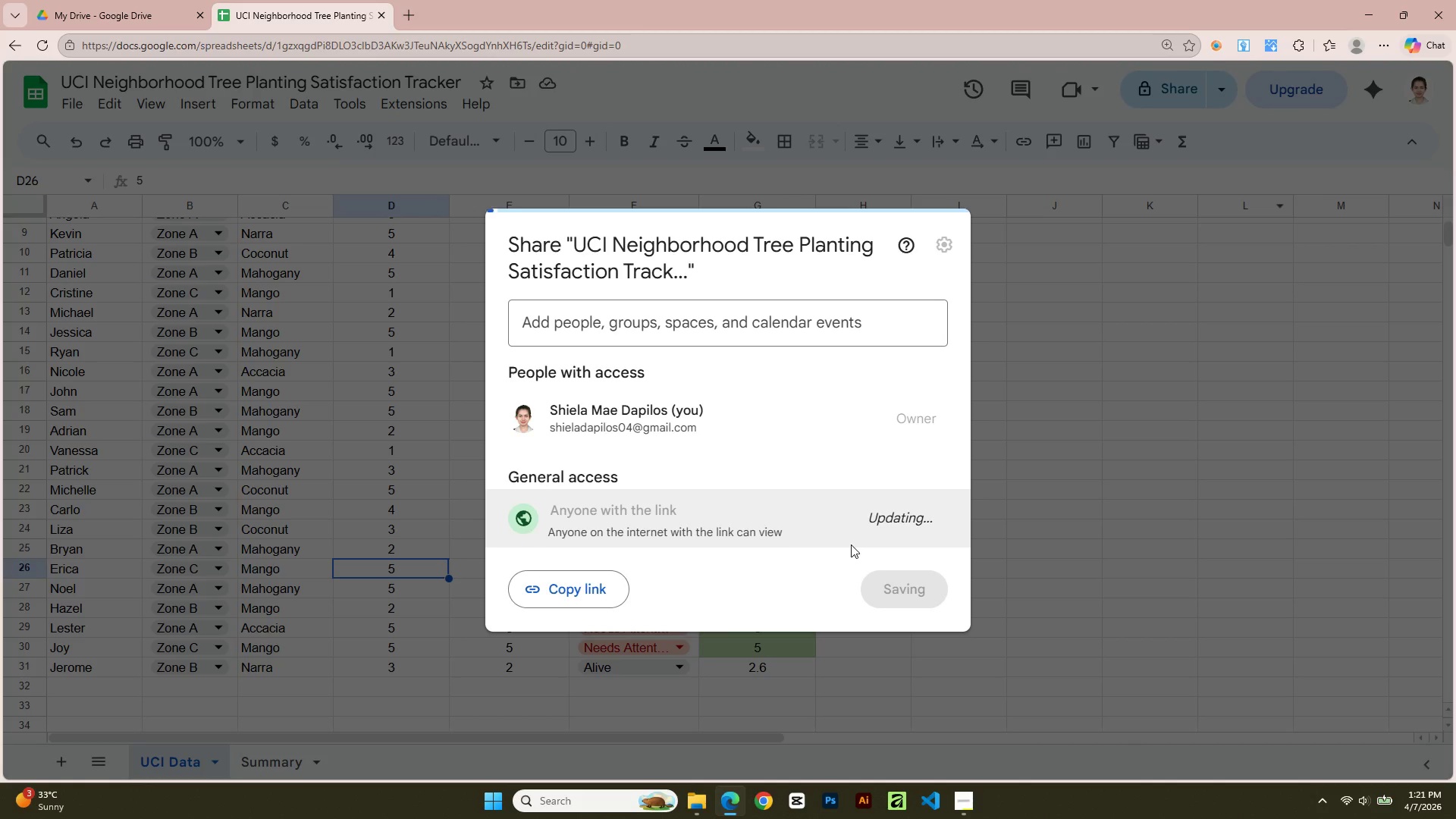 
wait(6.48)
 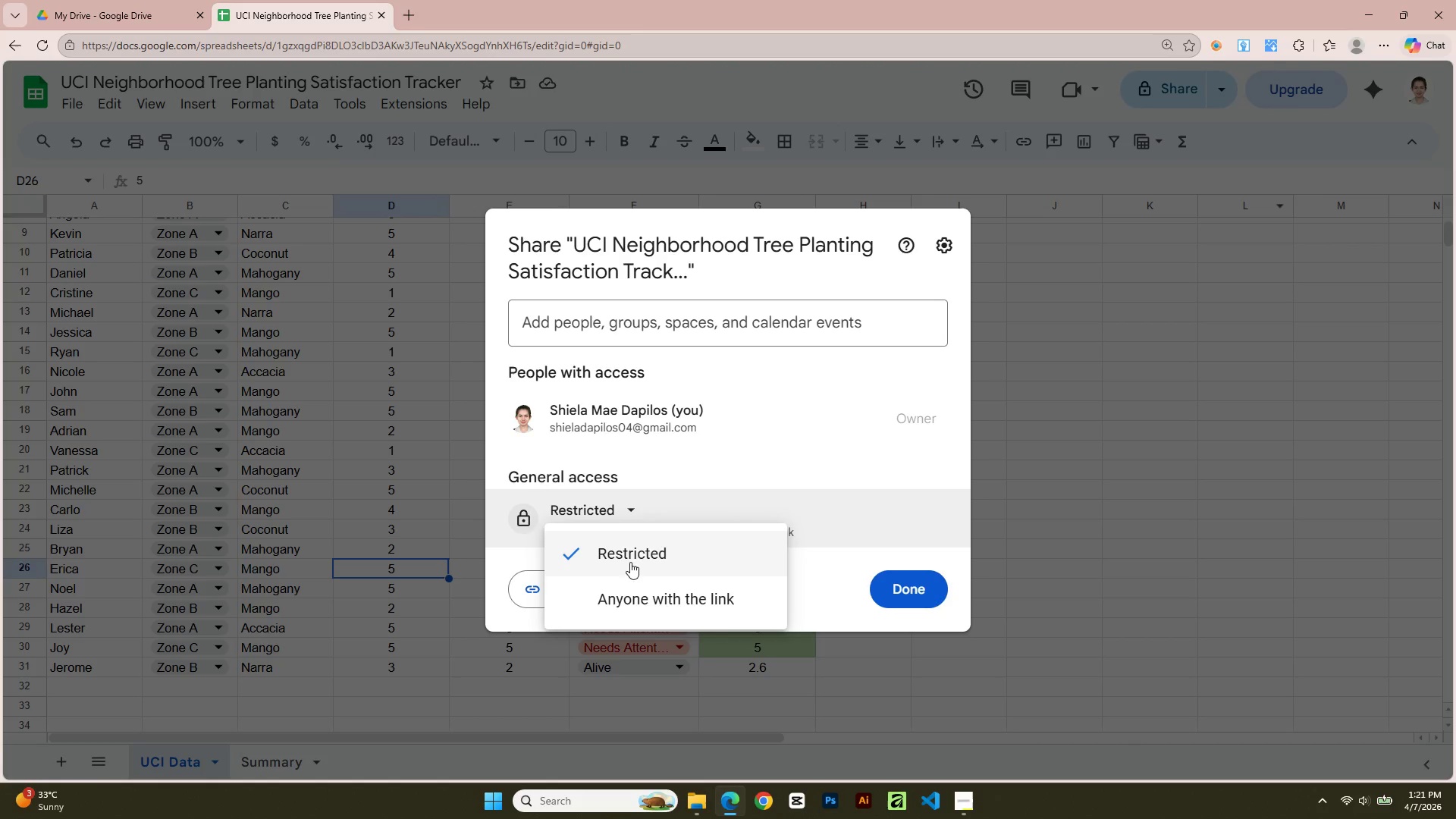 
left_click([921, 528])
 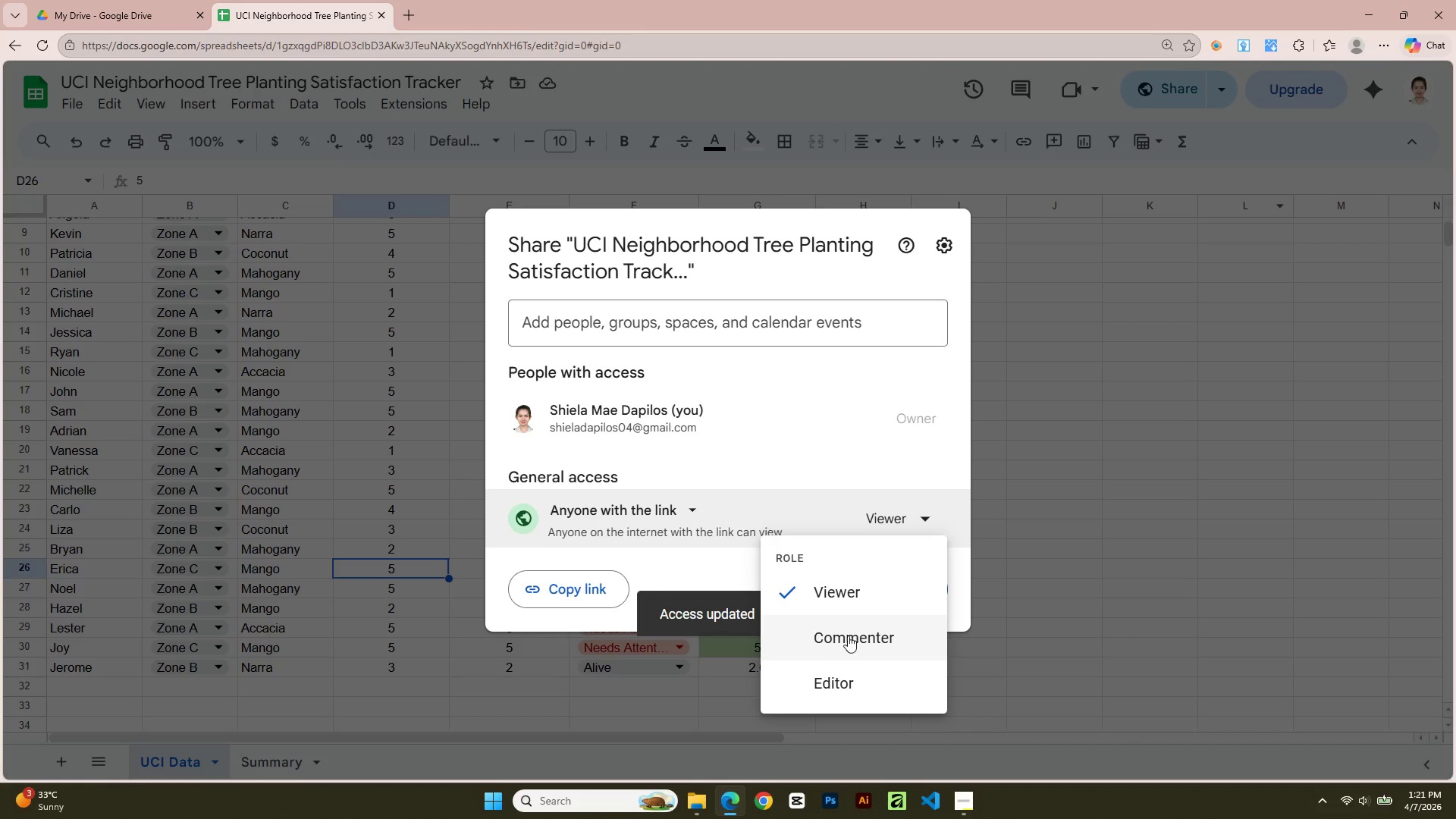 
left_click([842, 671])
 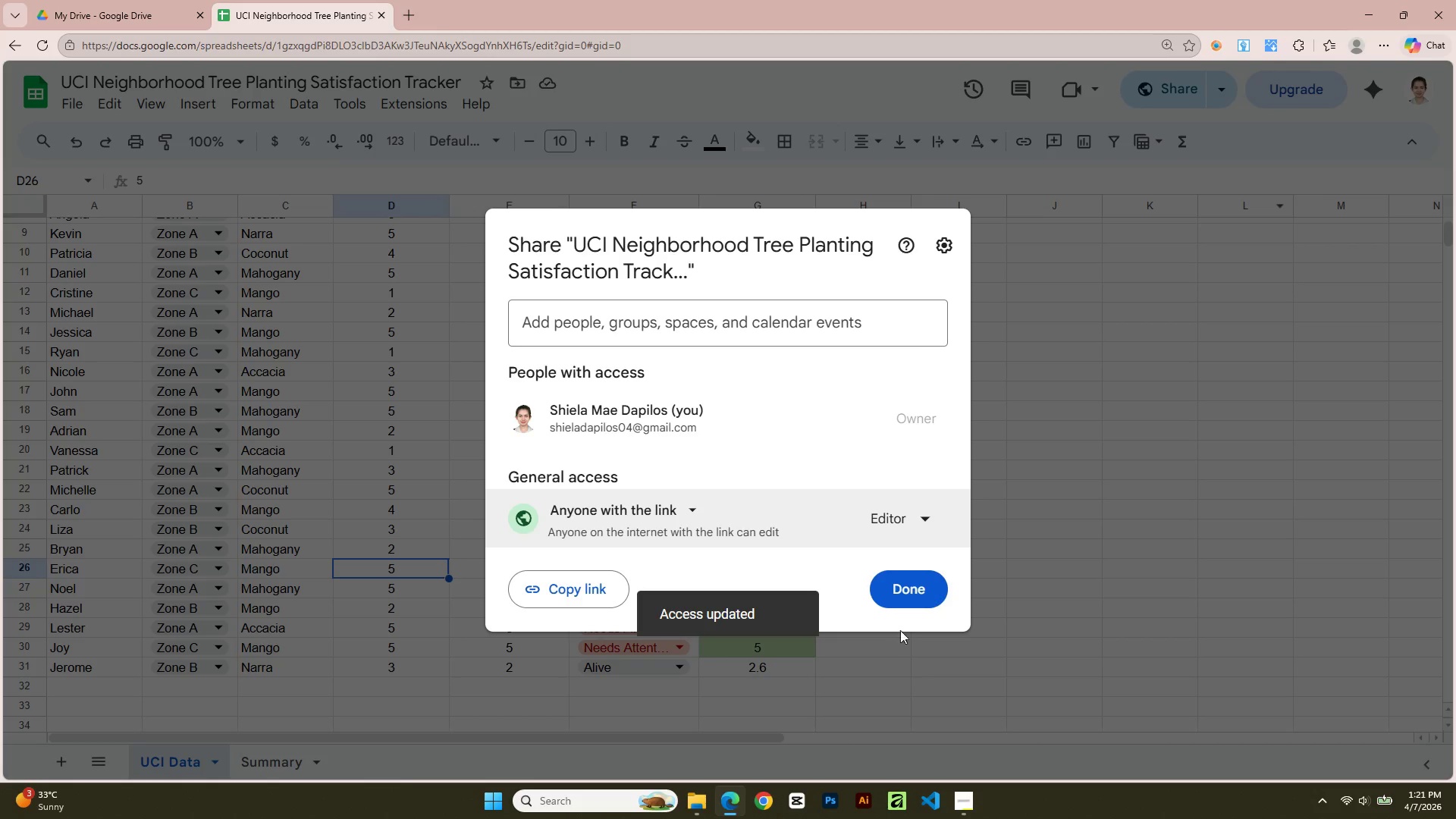 
wait(5.2)
 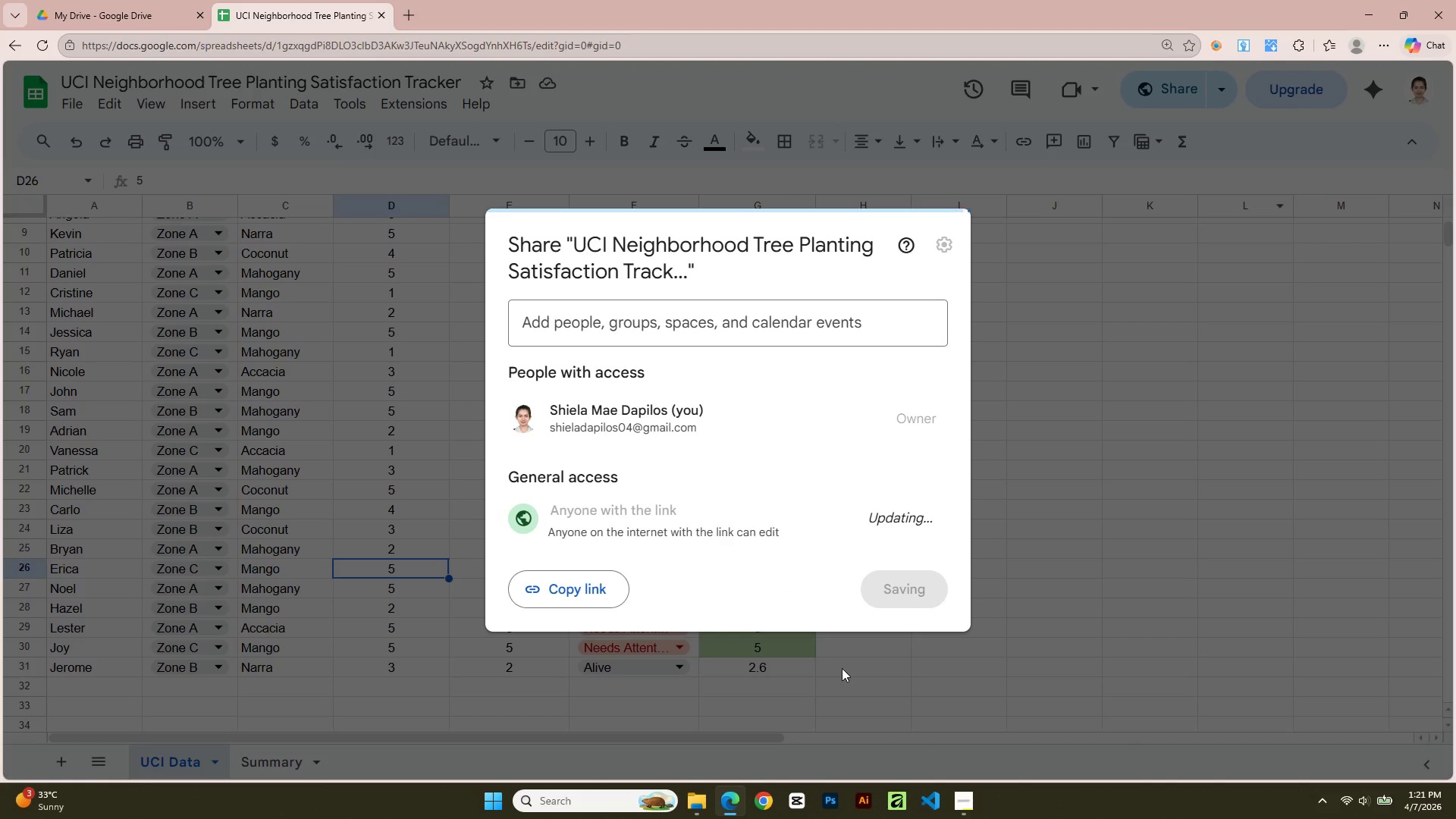 
left_click([908, 592])
 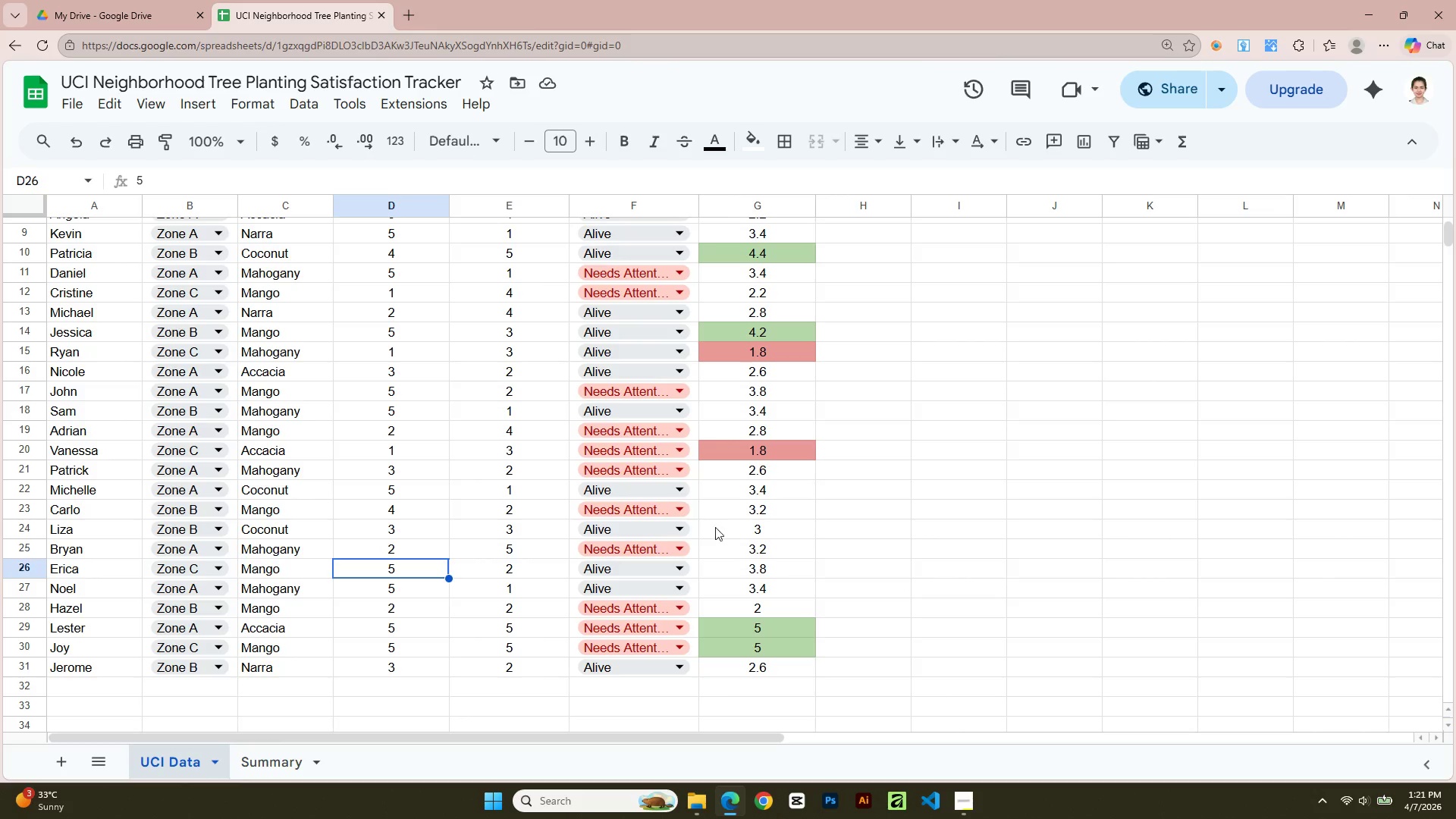 
left_click([82, 97])
 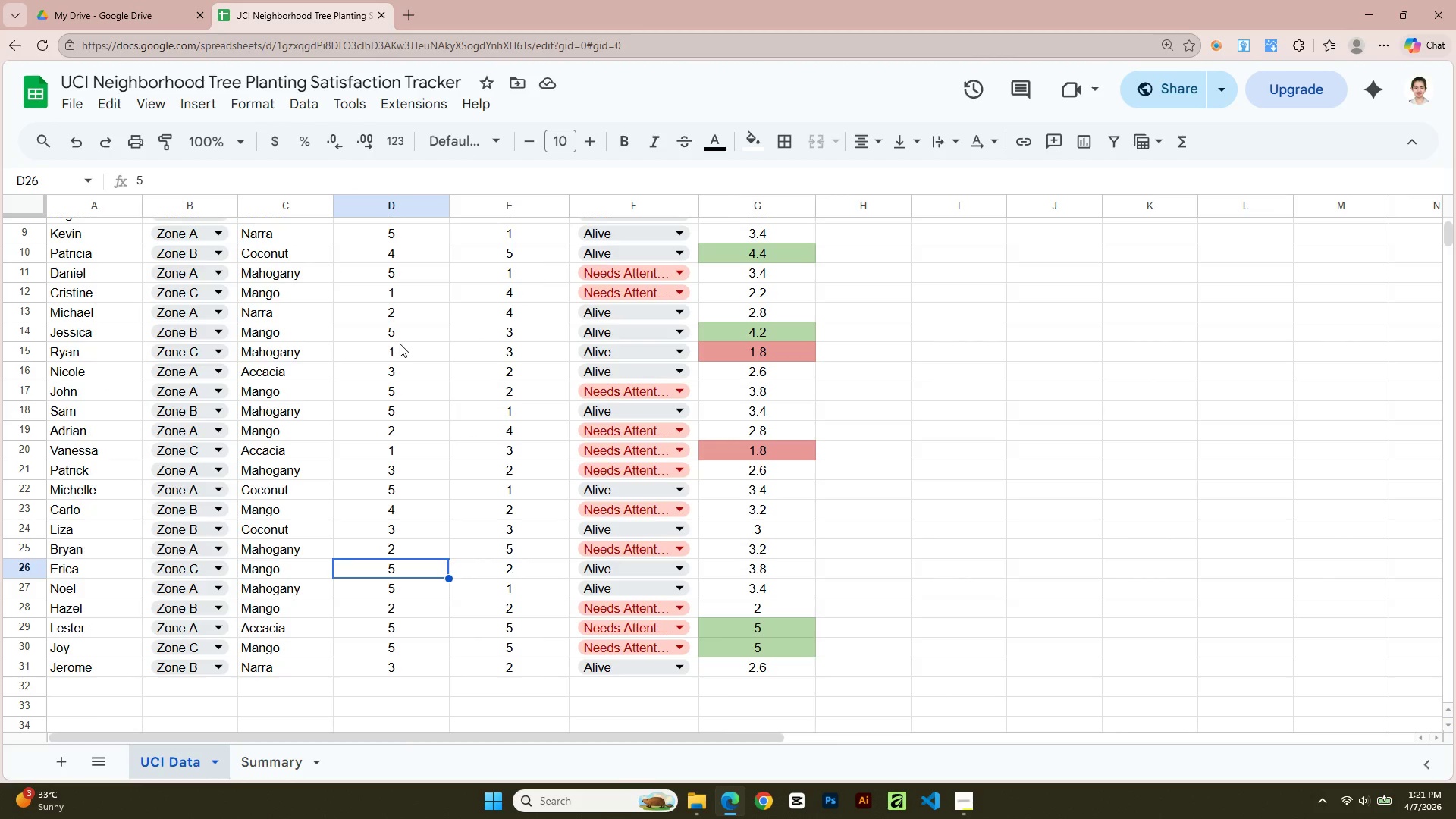 
wait(8.64)
 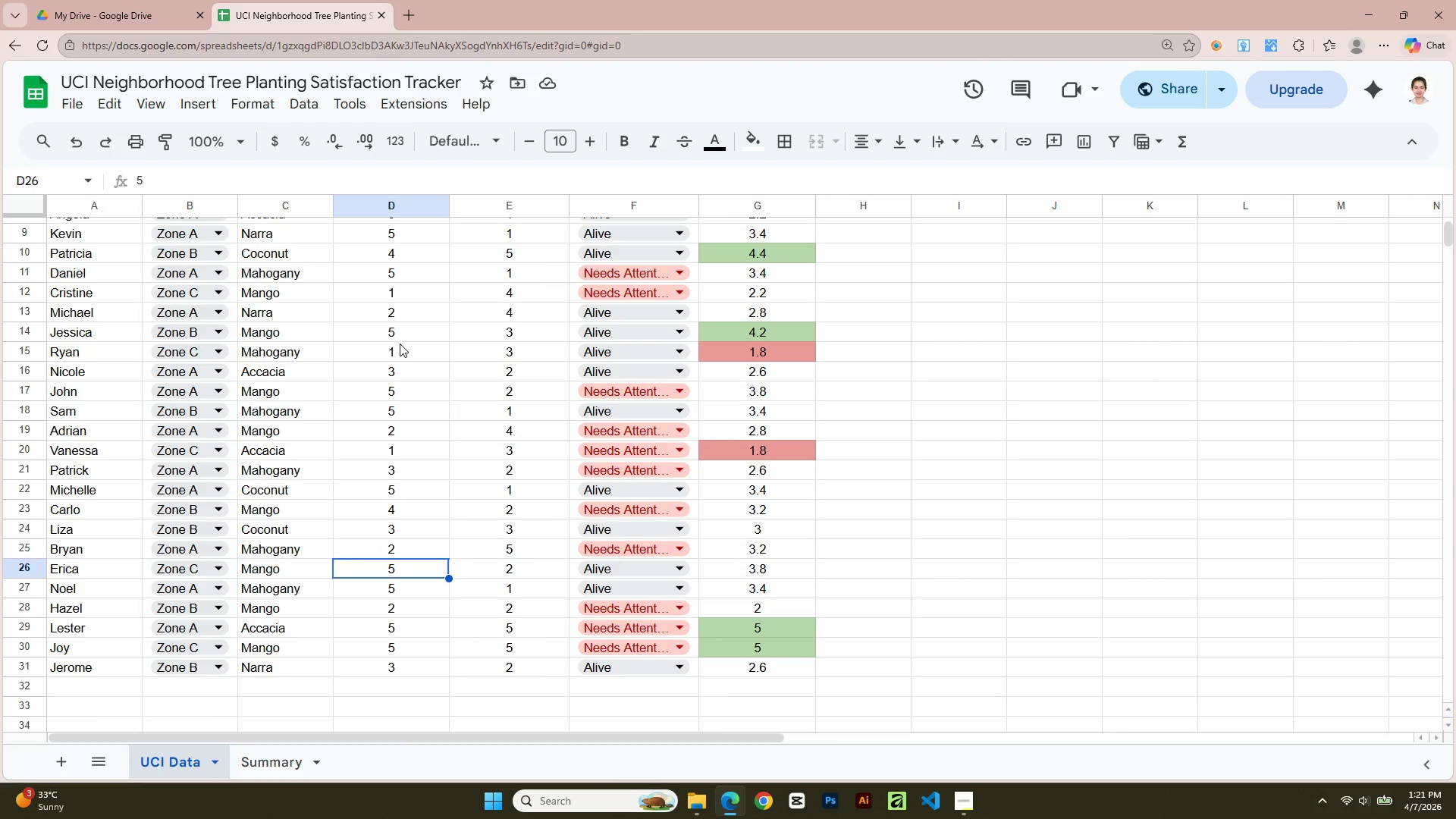 
left_click([1045, 359])
 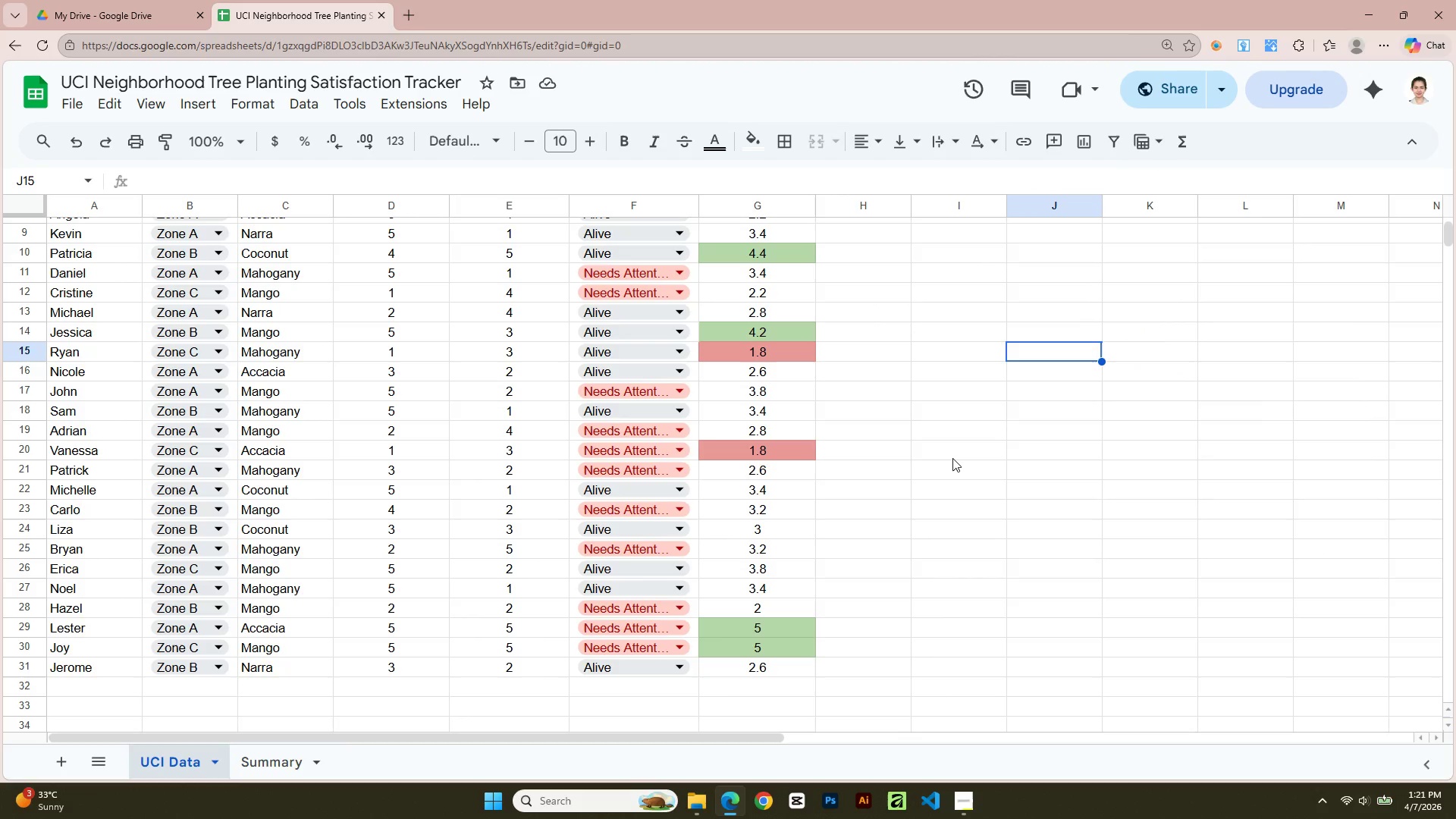 
wait(9.47)
 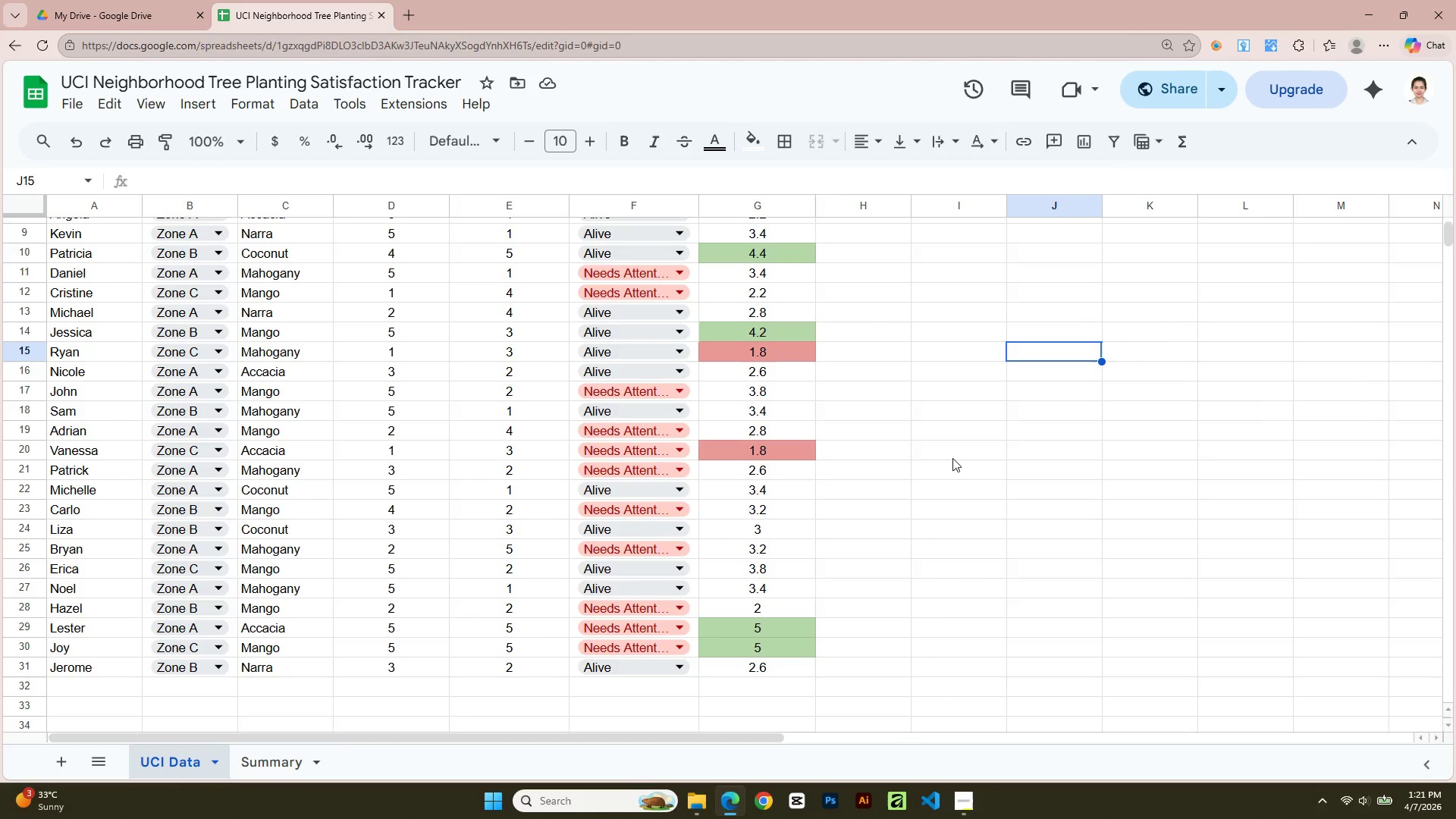 
left_click([702, 808])
 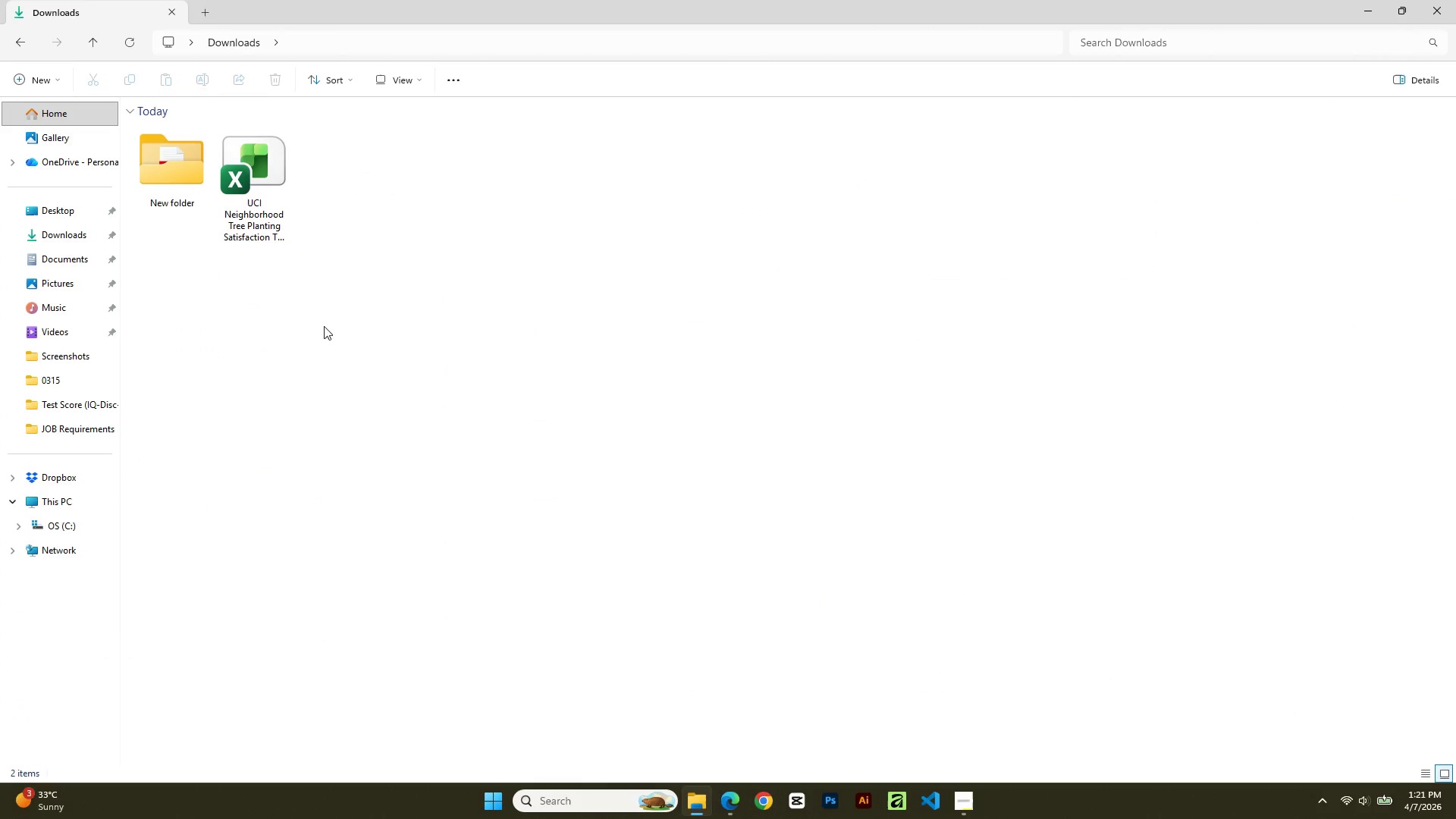 
left_click([265, 225])
 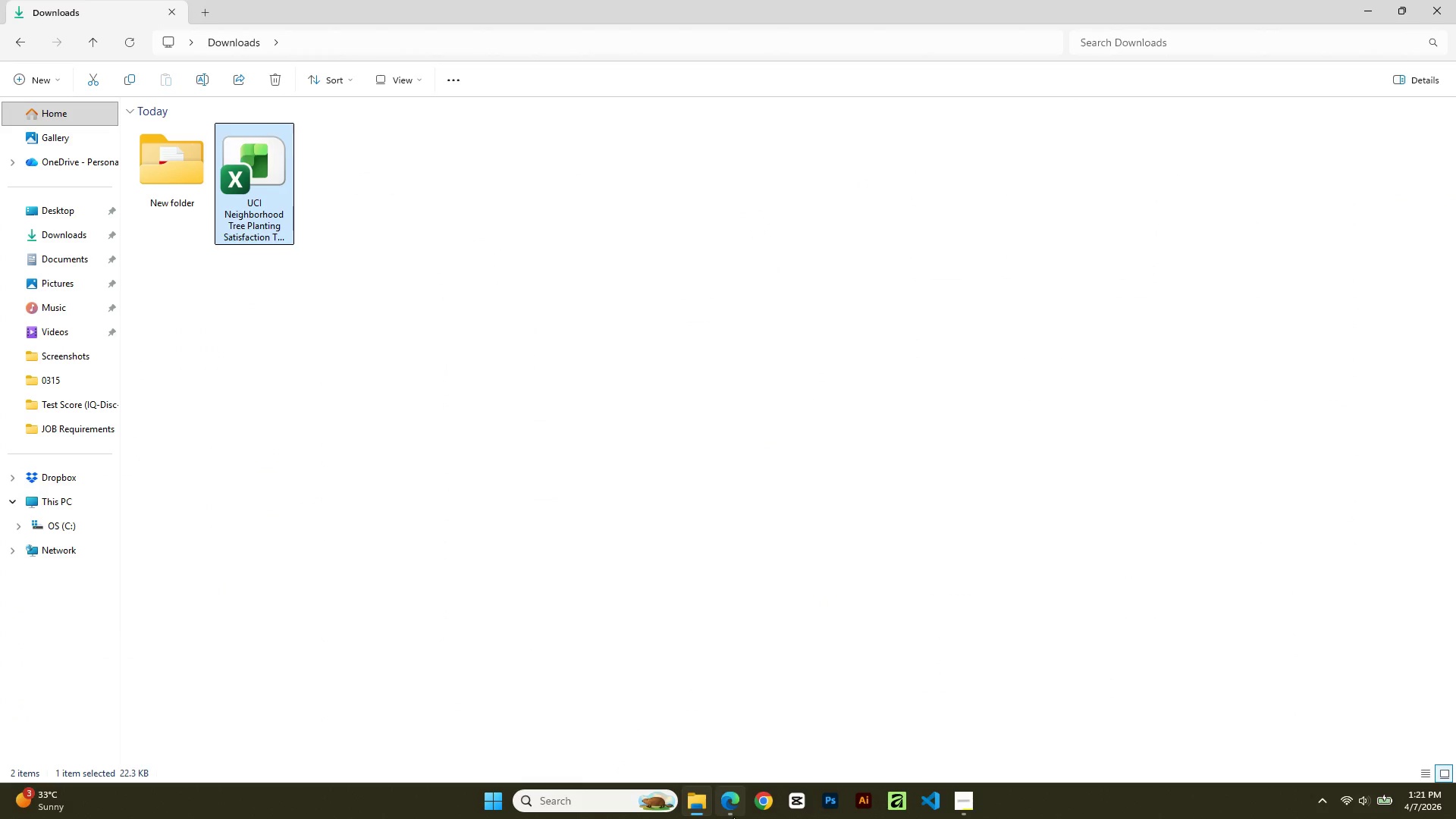 
left_click([733, 812])
 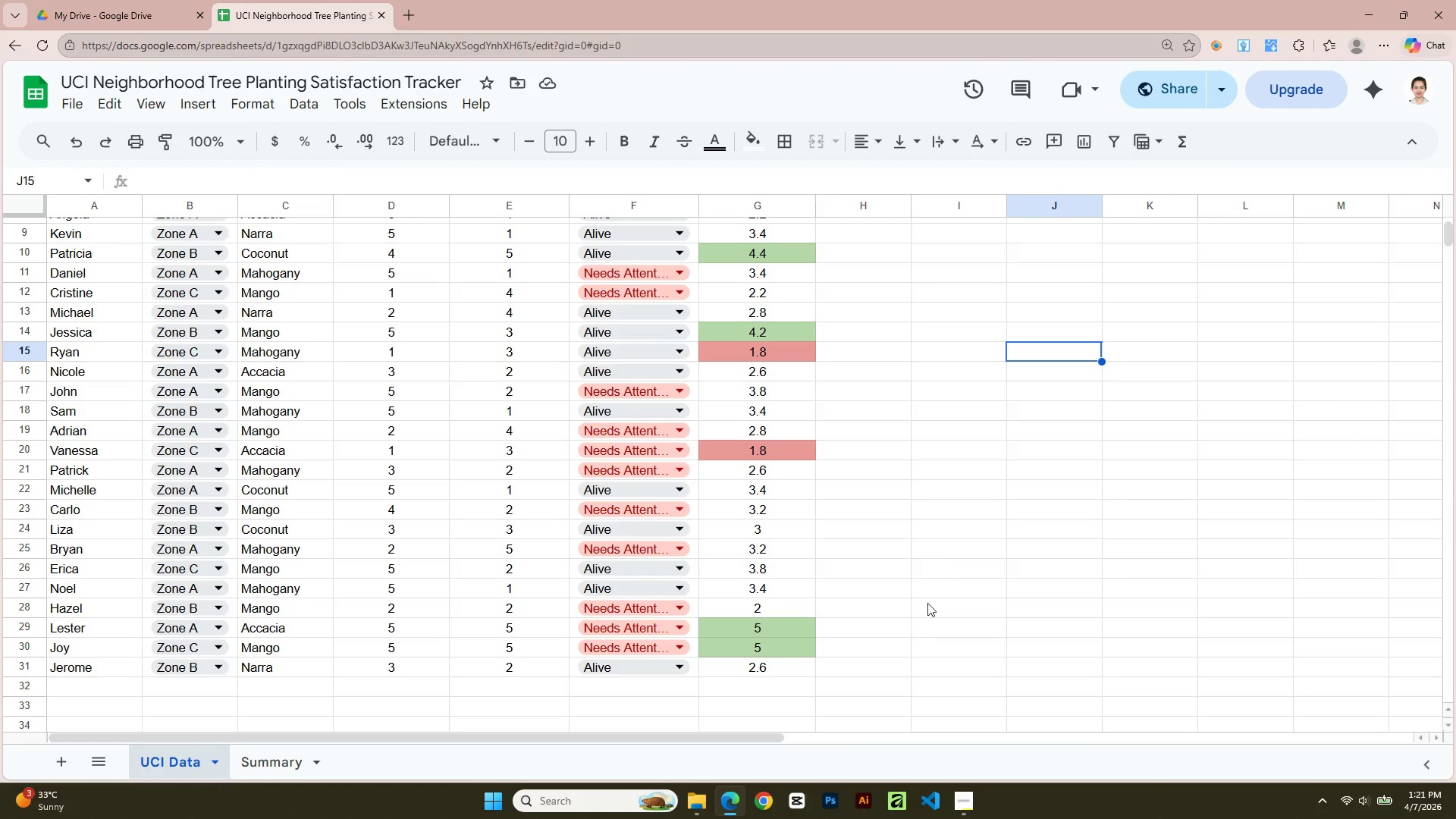 
left_click([944, 561])
 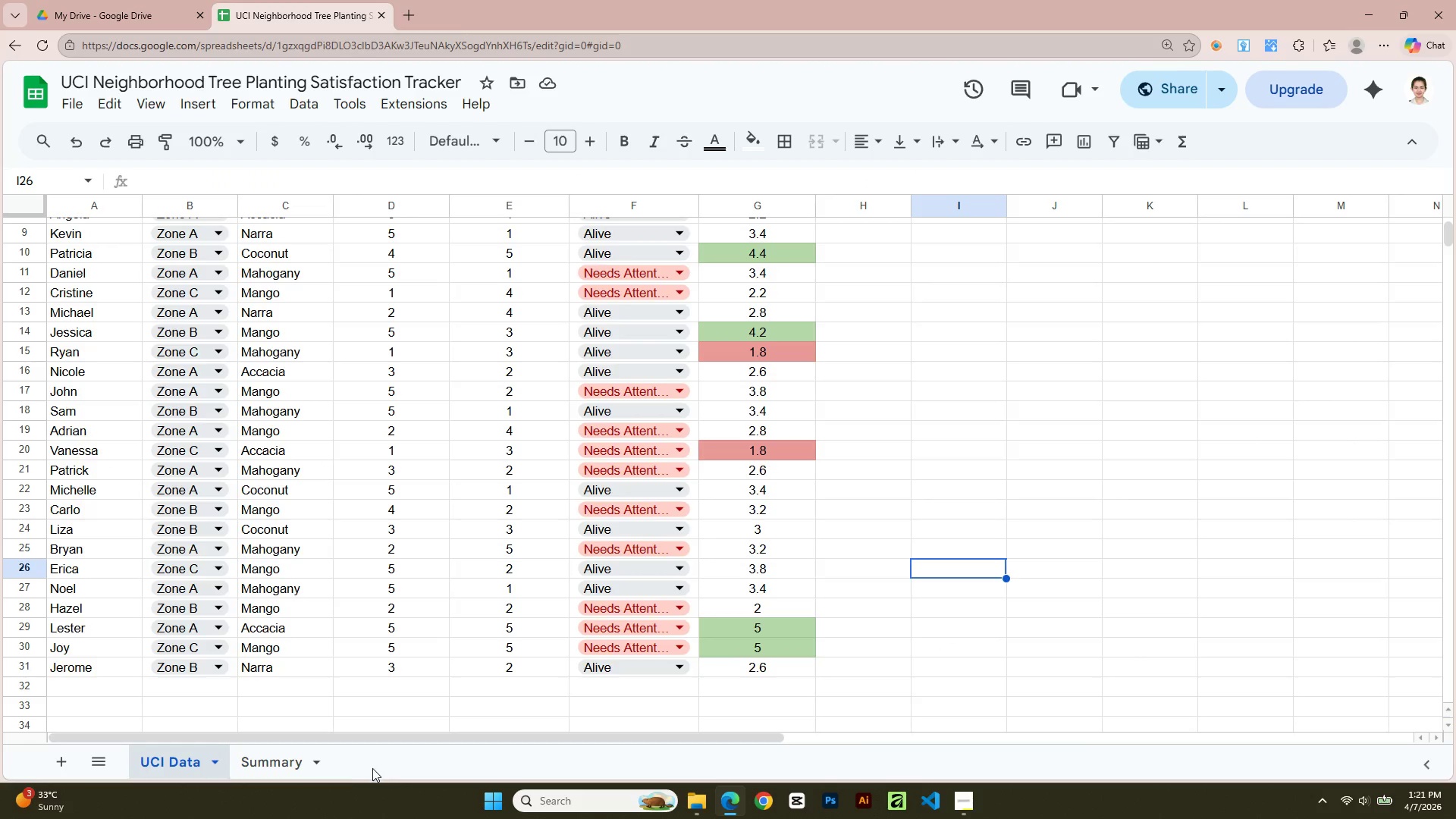 
left_click([251, 755])
 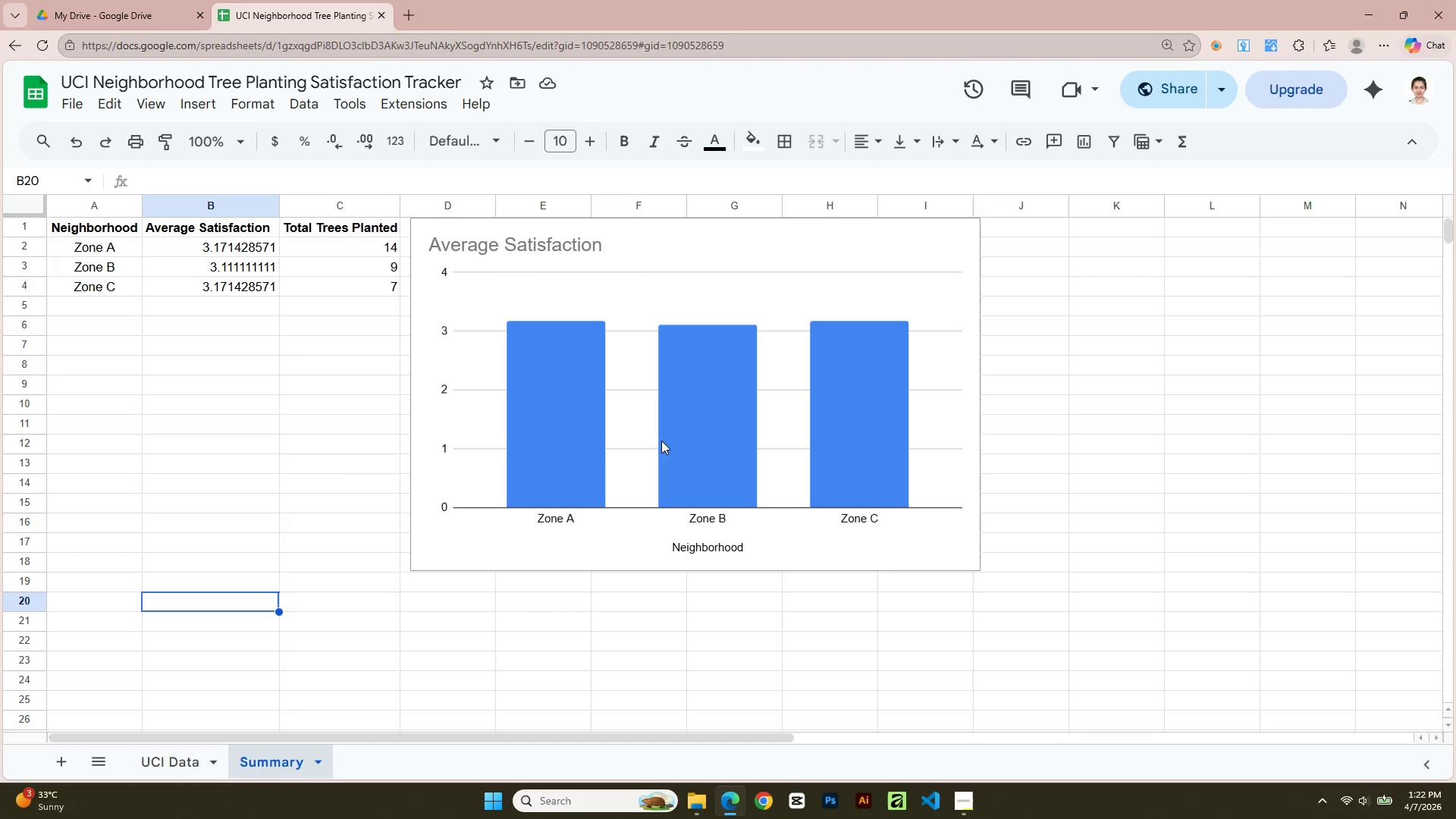 
left_click([81, 99])
 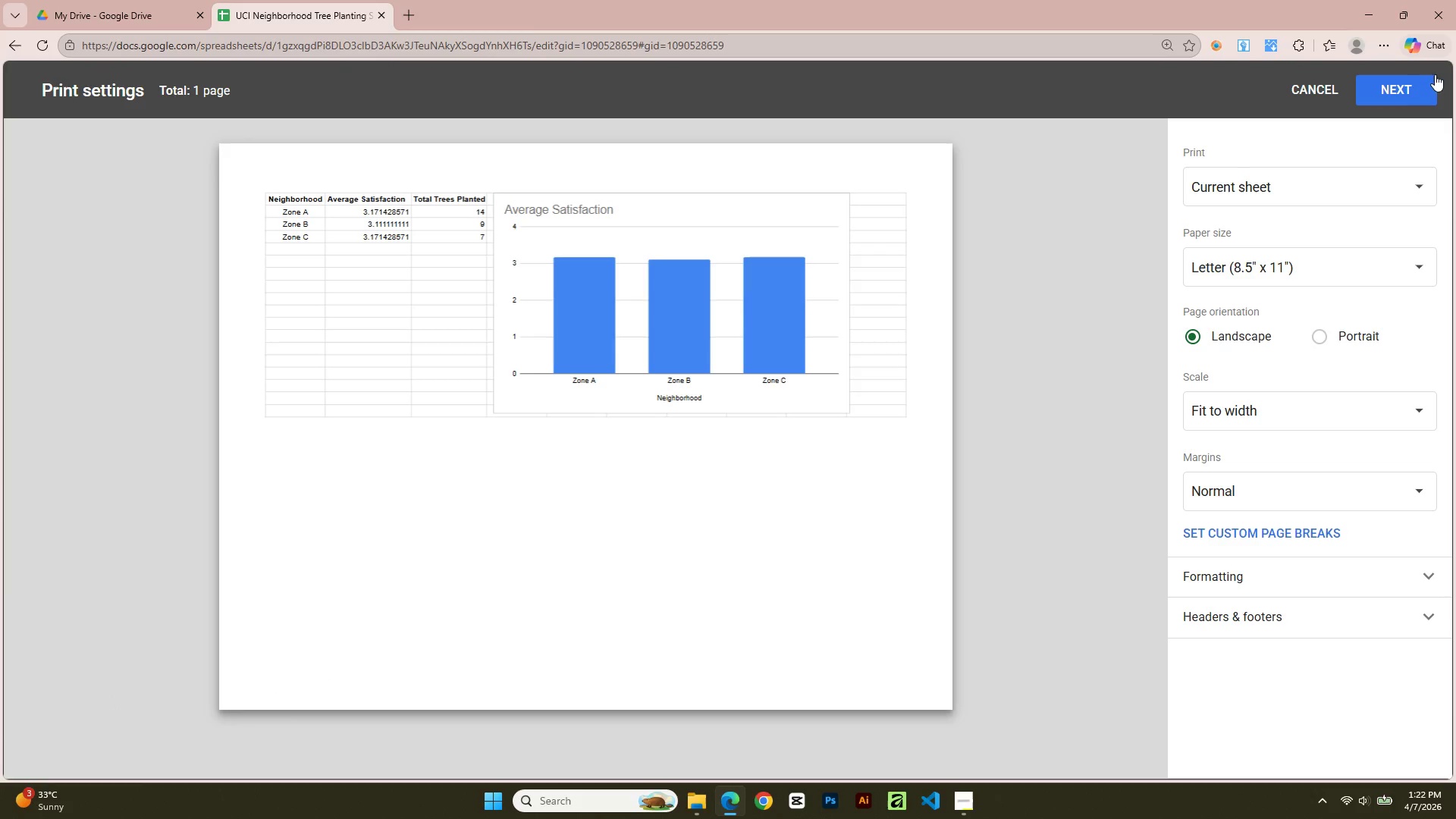 
left_click([1411, 80])
 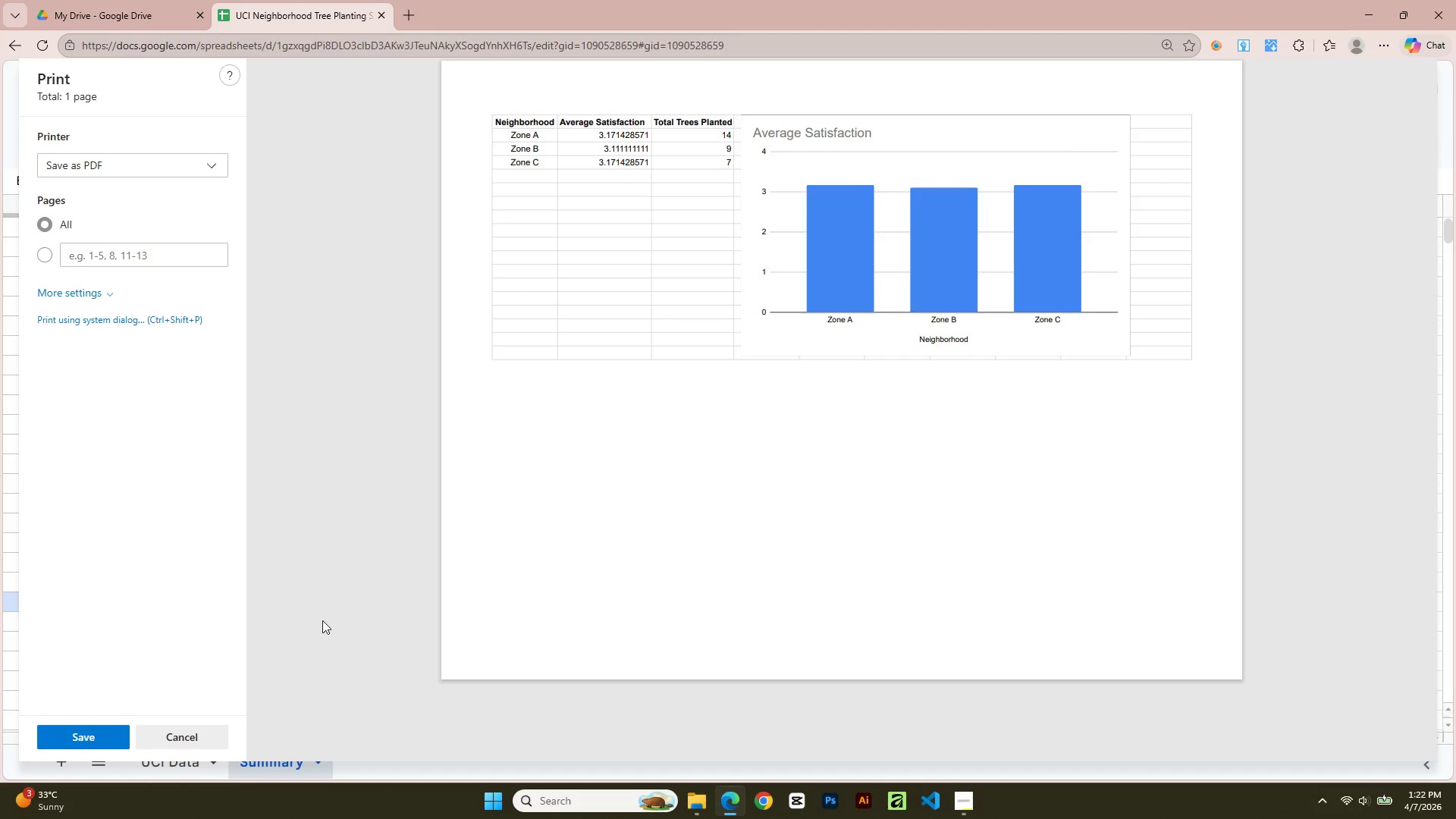 
wait(5.64)
 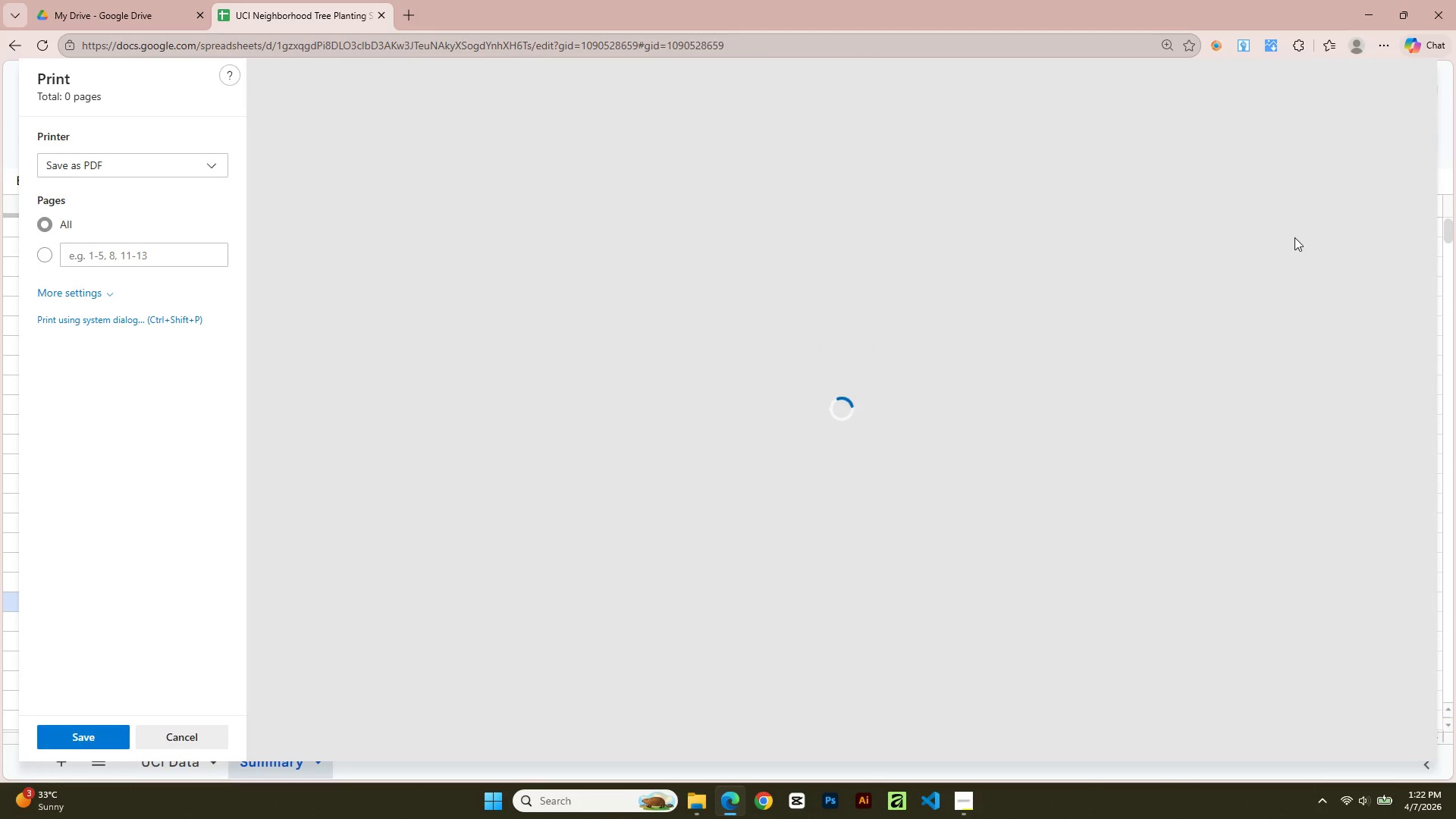 
left_click([83, 738])
 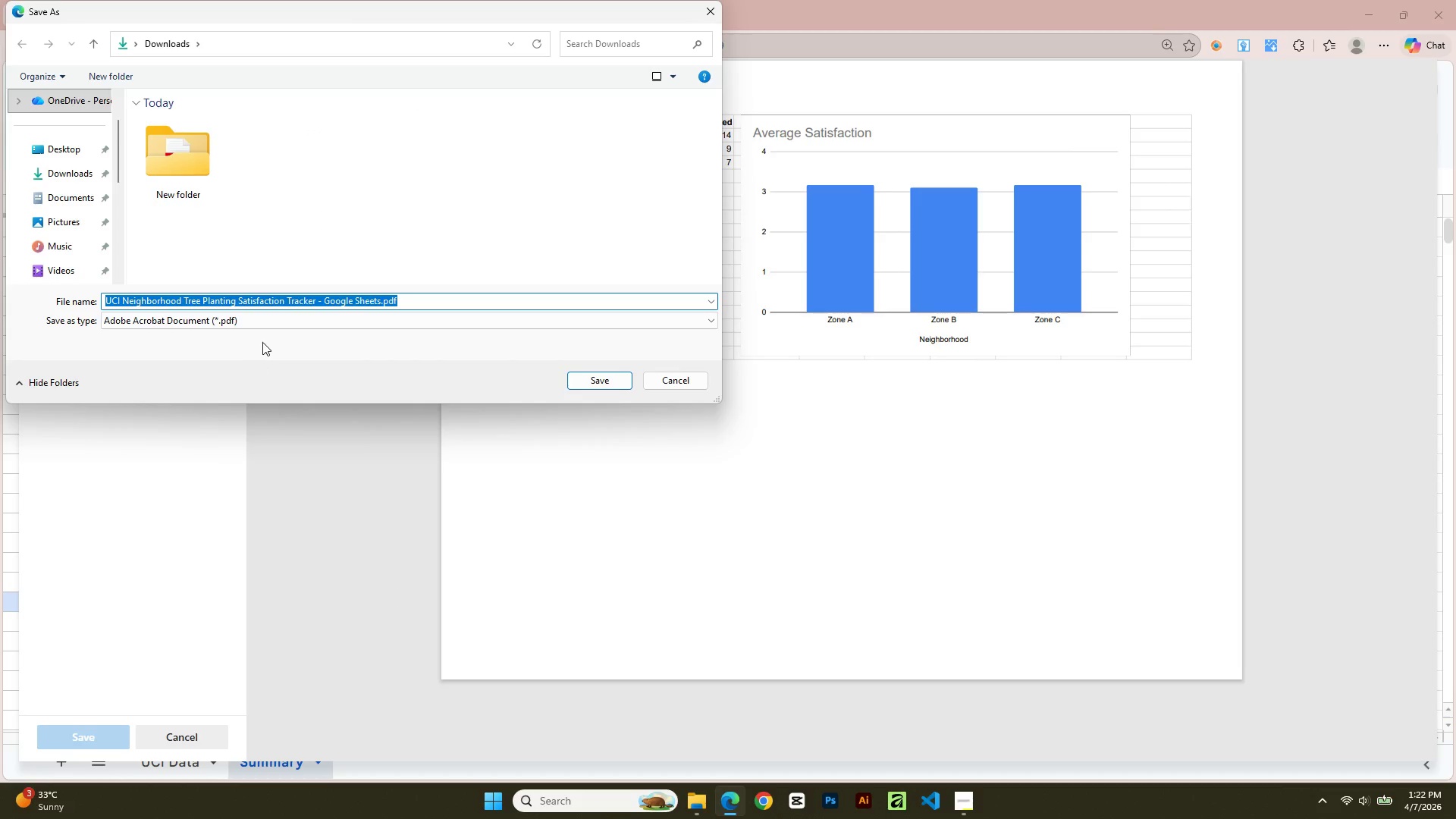 
type(Summary)
 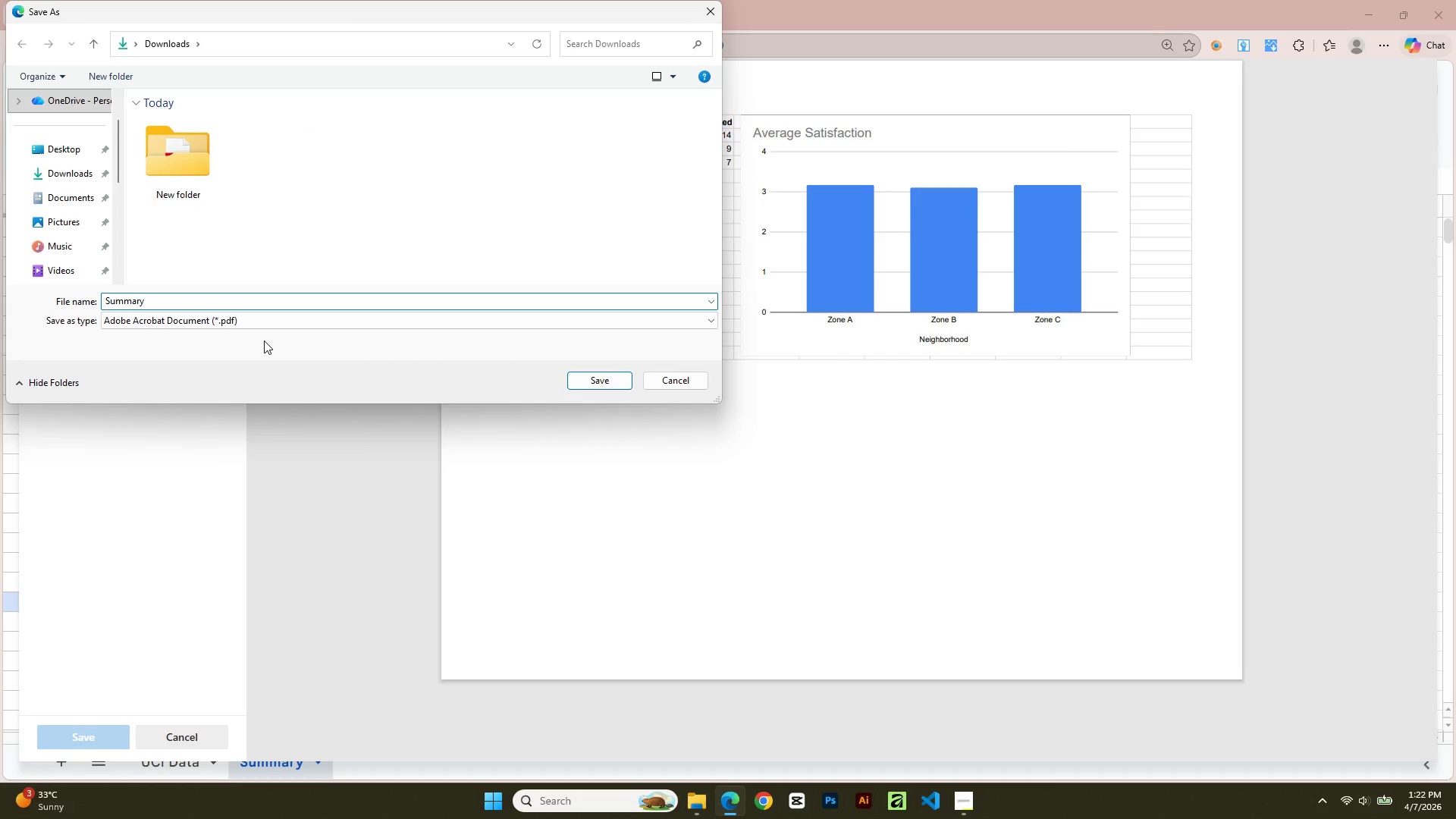 
key(Enter)
 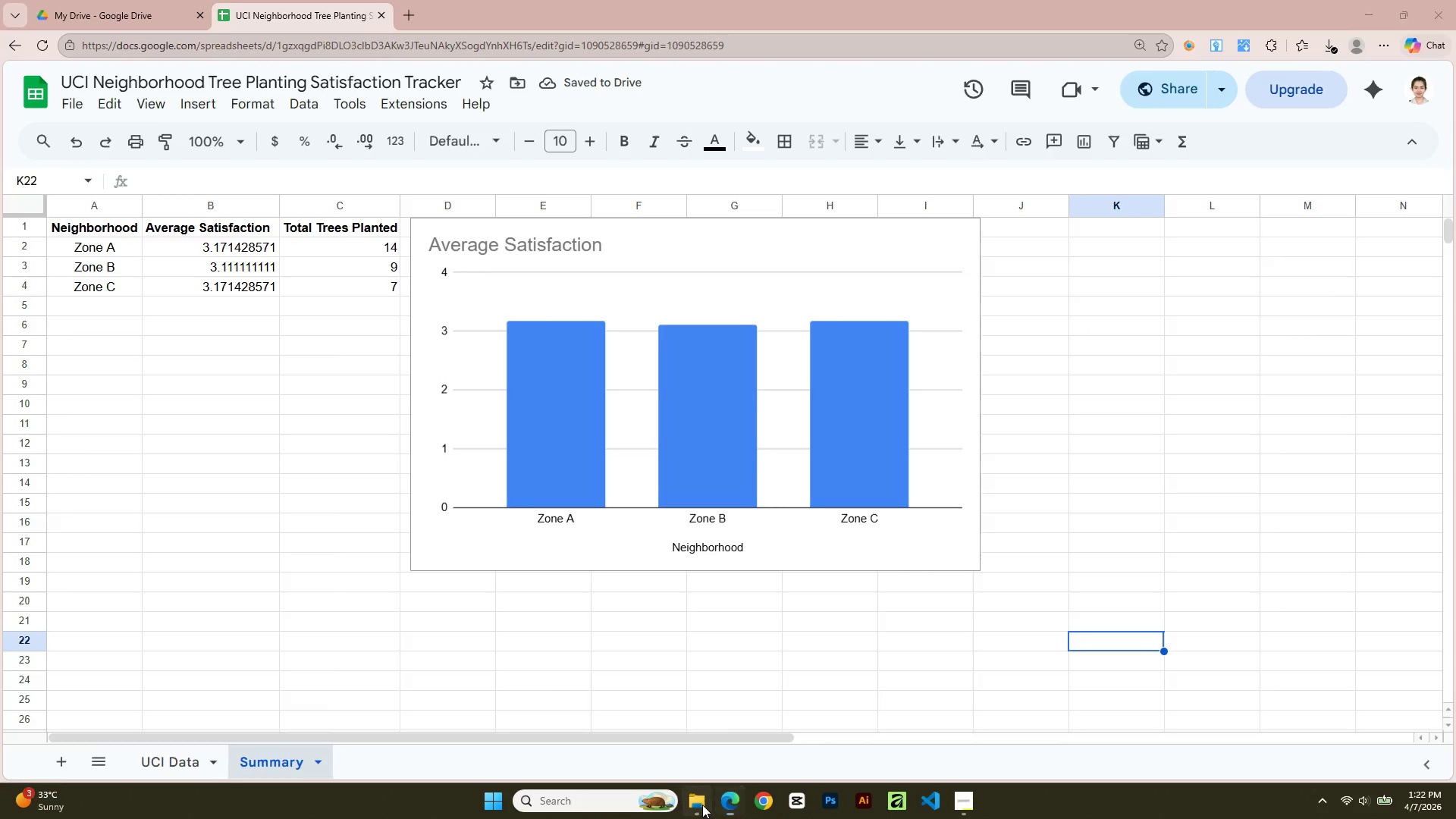 
wait(5.24)
 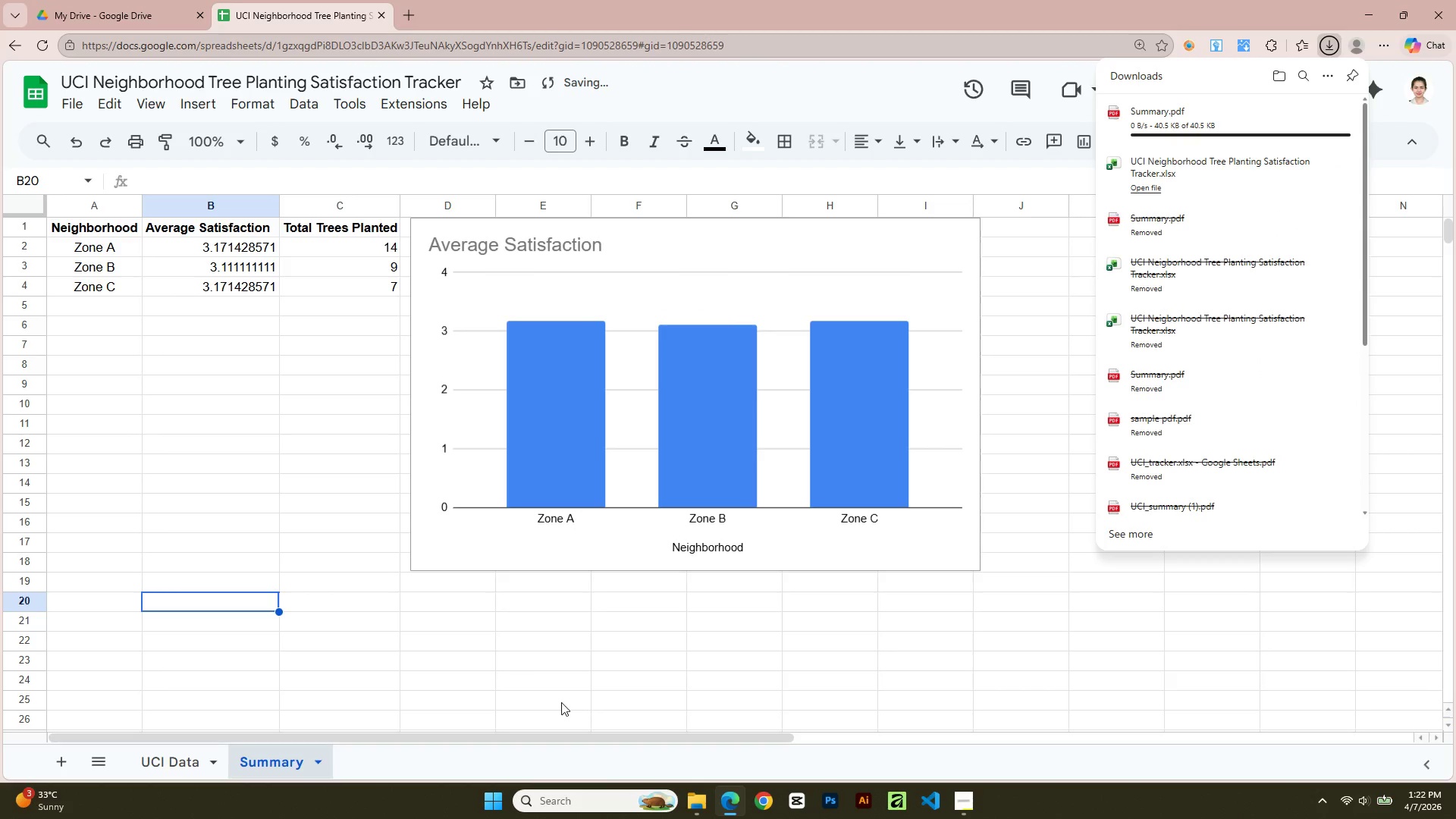 
left_click([334, 176])
 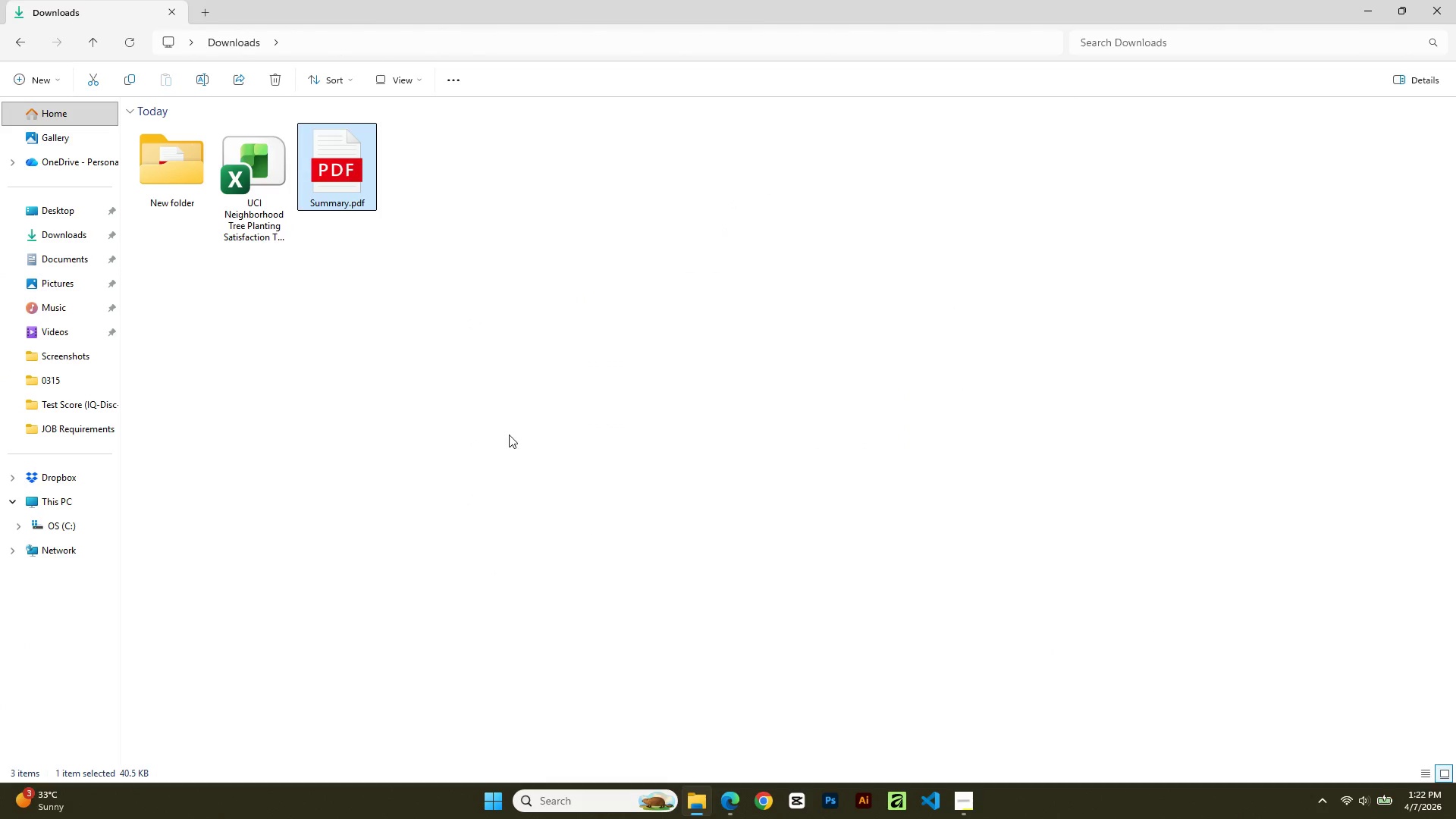 
left_click([513, 440])
 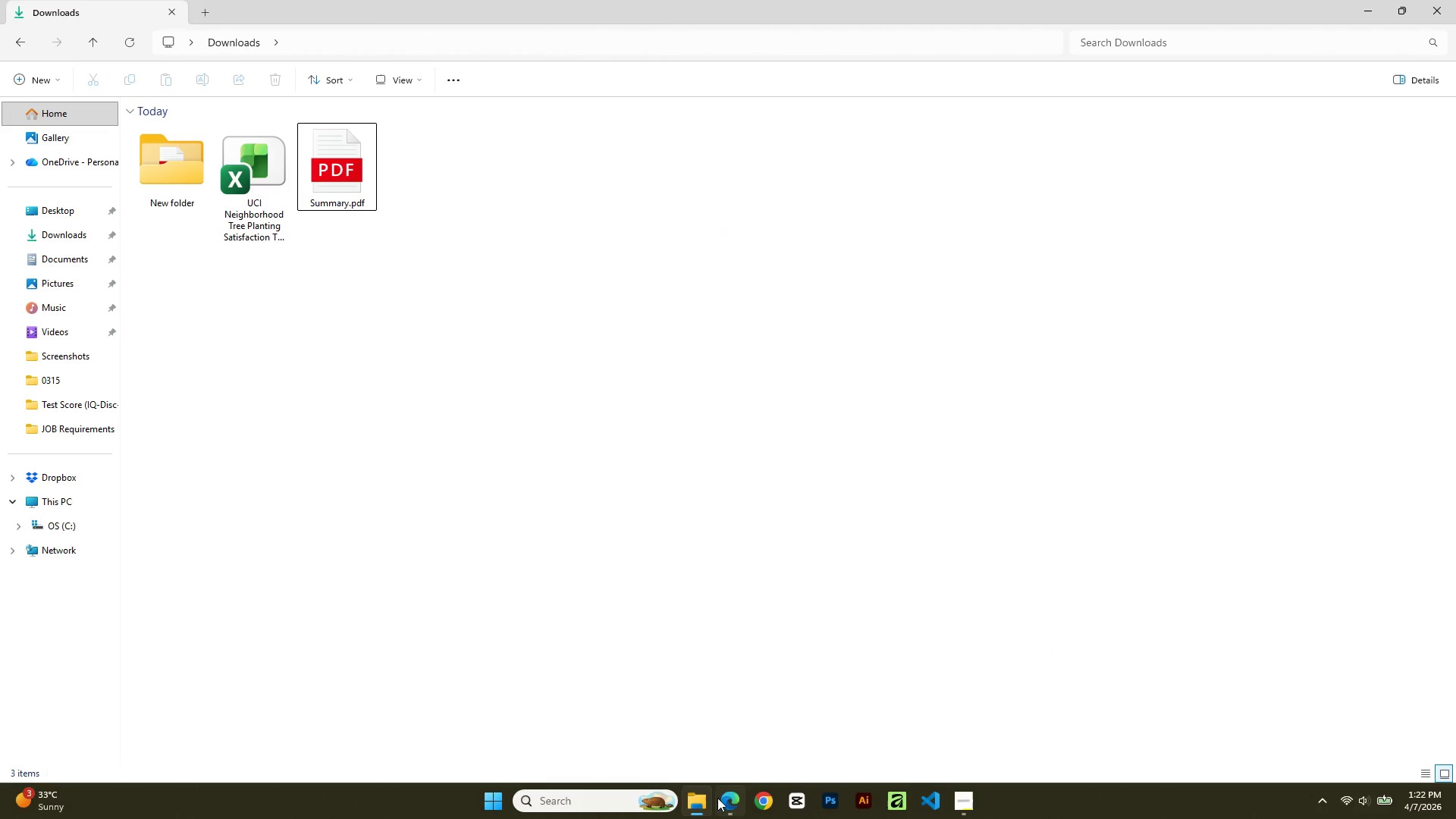 
left_click([730, 808])
 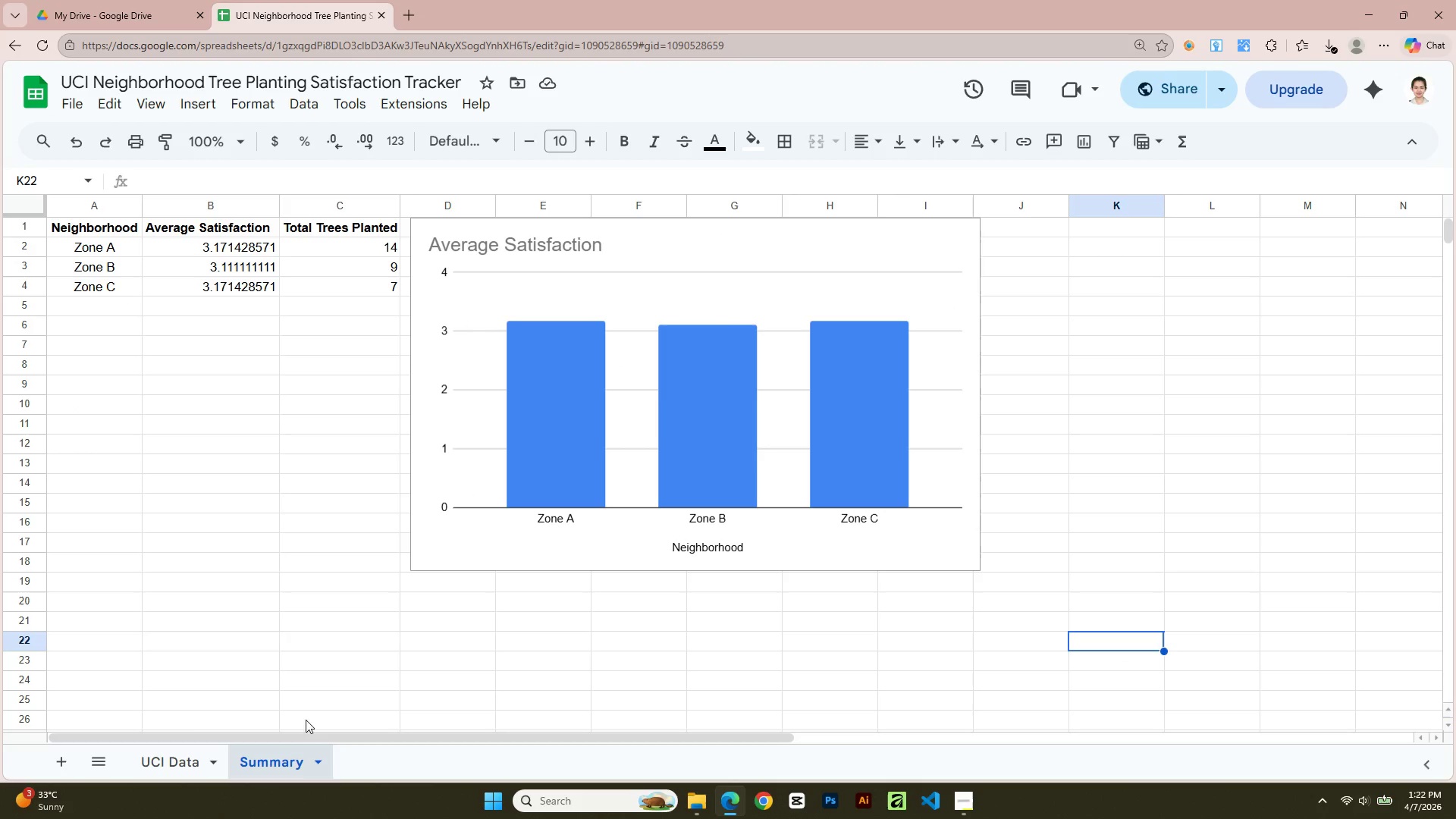 
left_click([157, 767])
 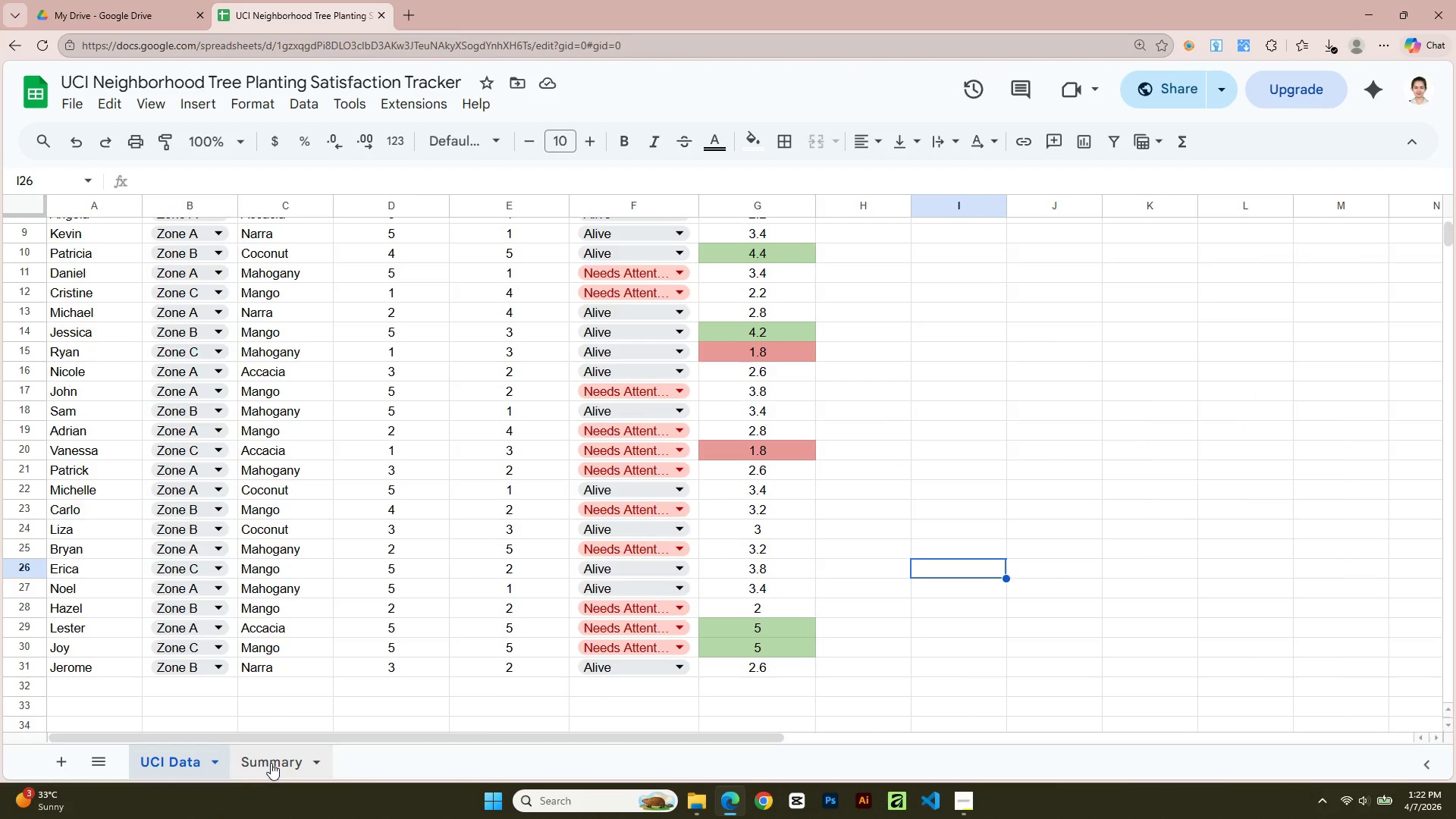 
left_click([271, 763])
 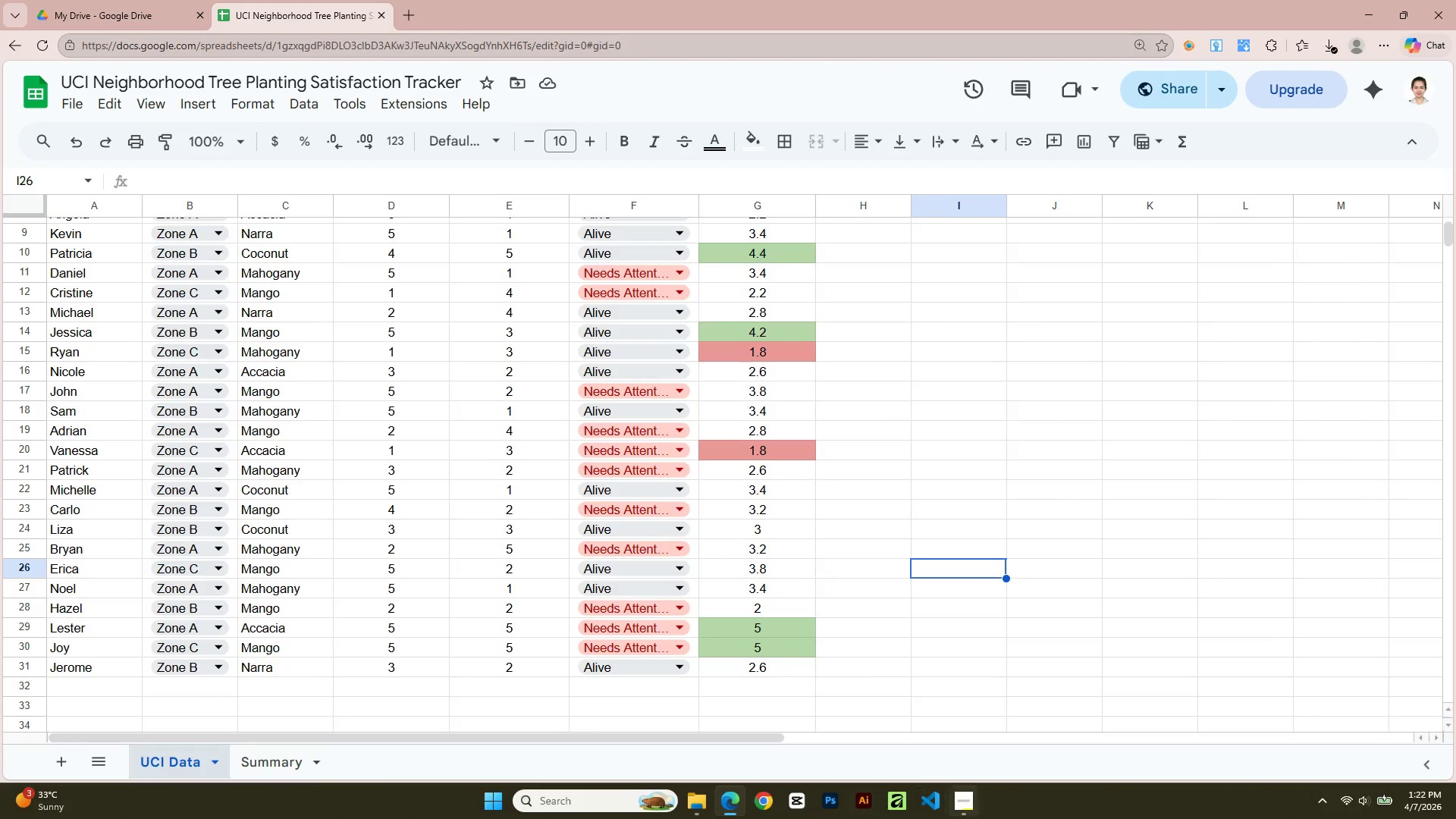 
left_click([970, 808])